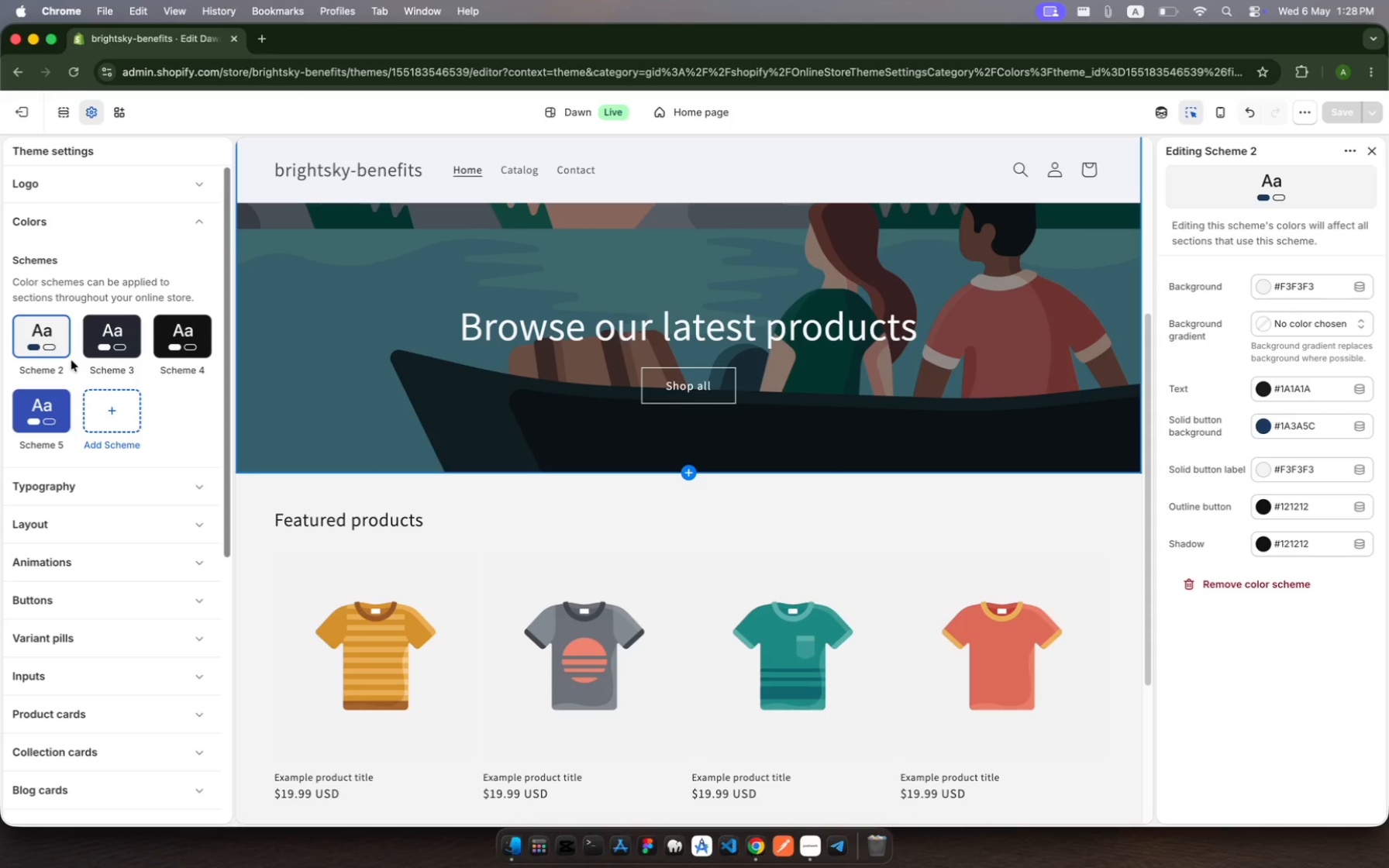 
left_click([35, 334])
 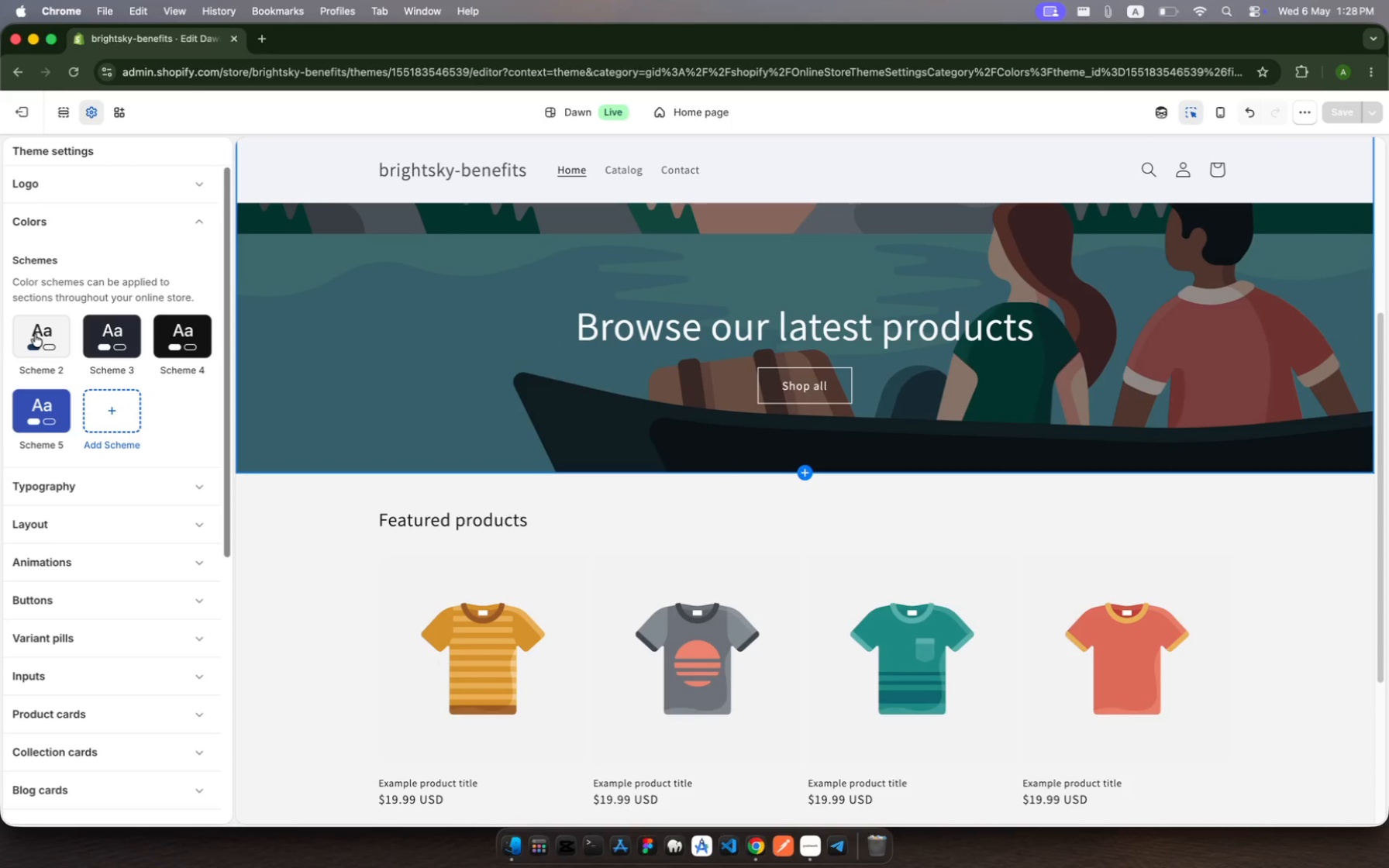 
left_click([35, 334])
 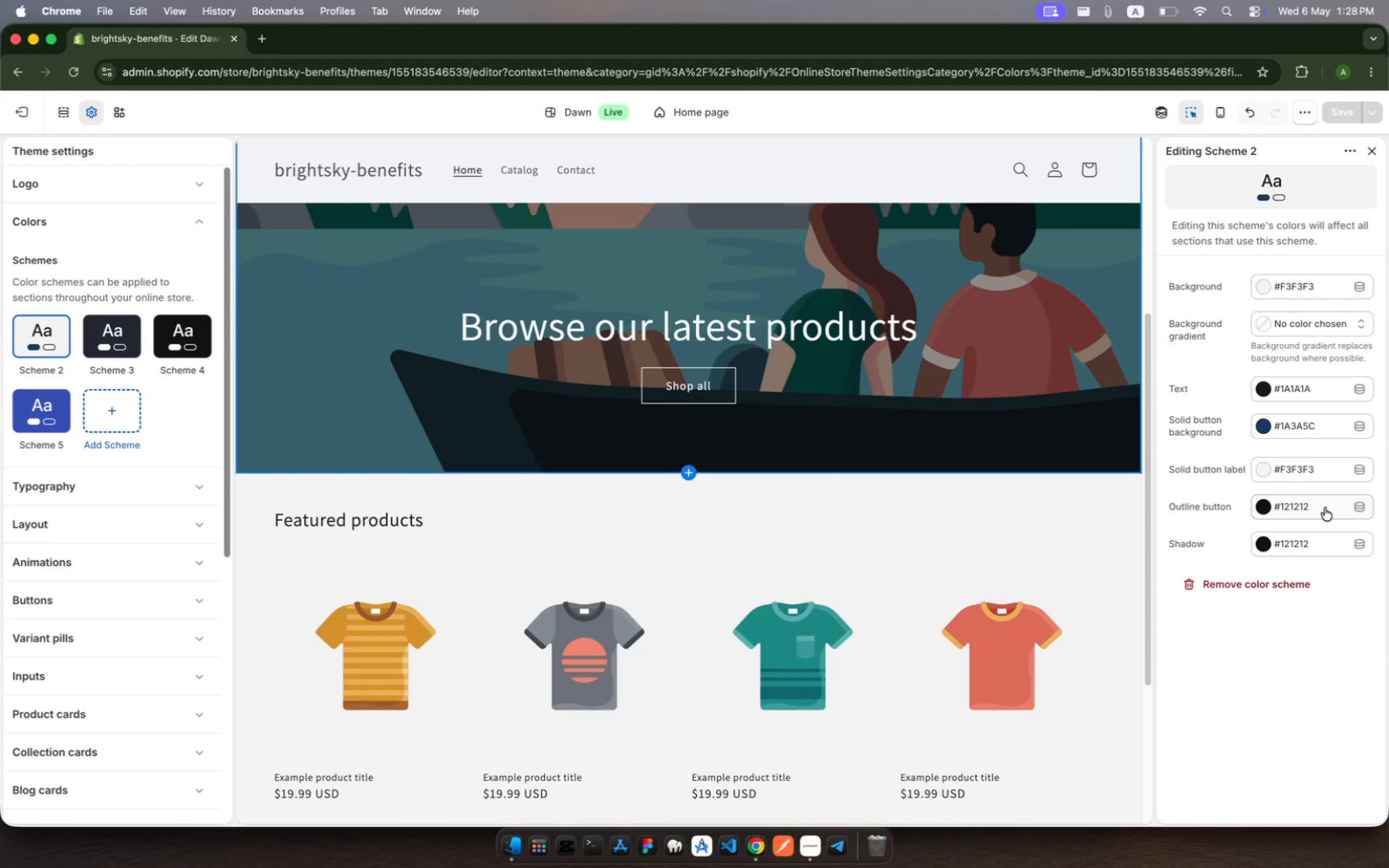 
wait(19.75)
 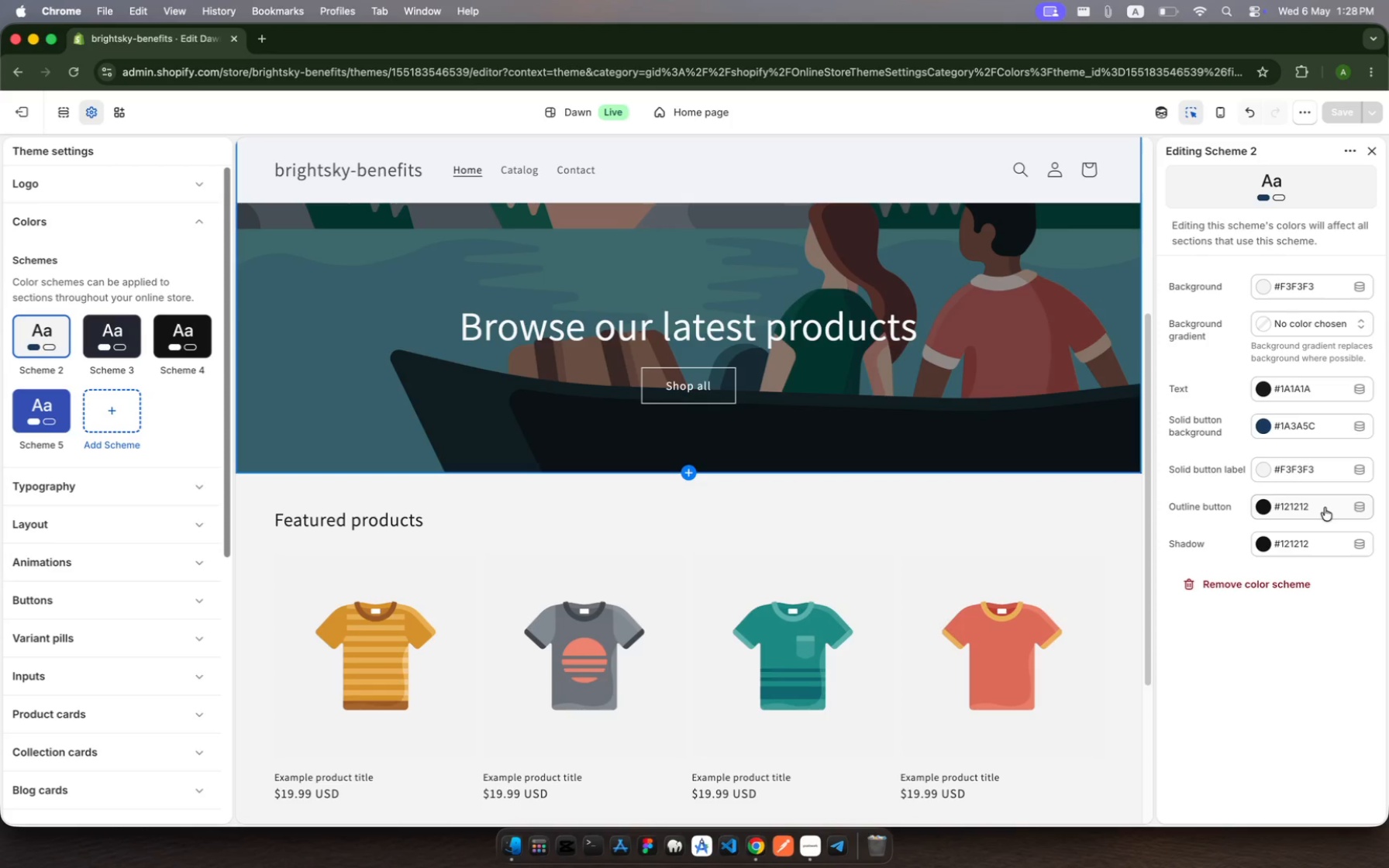 
left_click([1325, 508])
 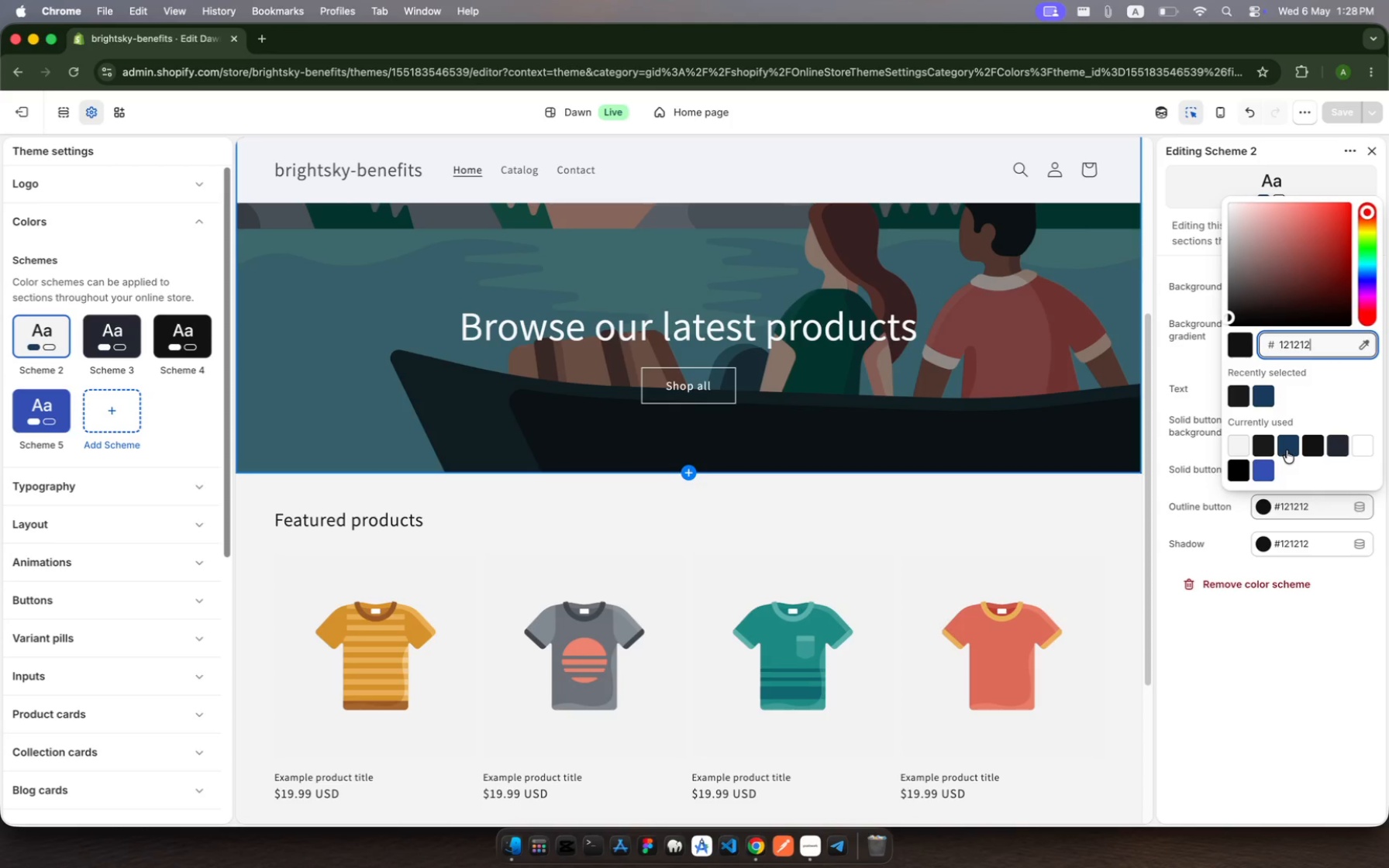 
left_click([1287, 446])
 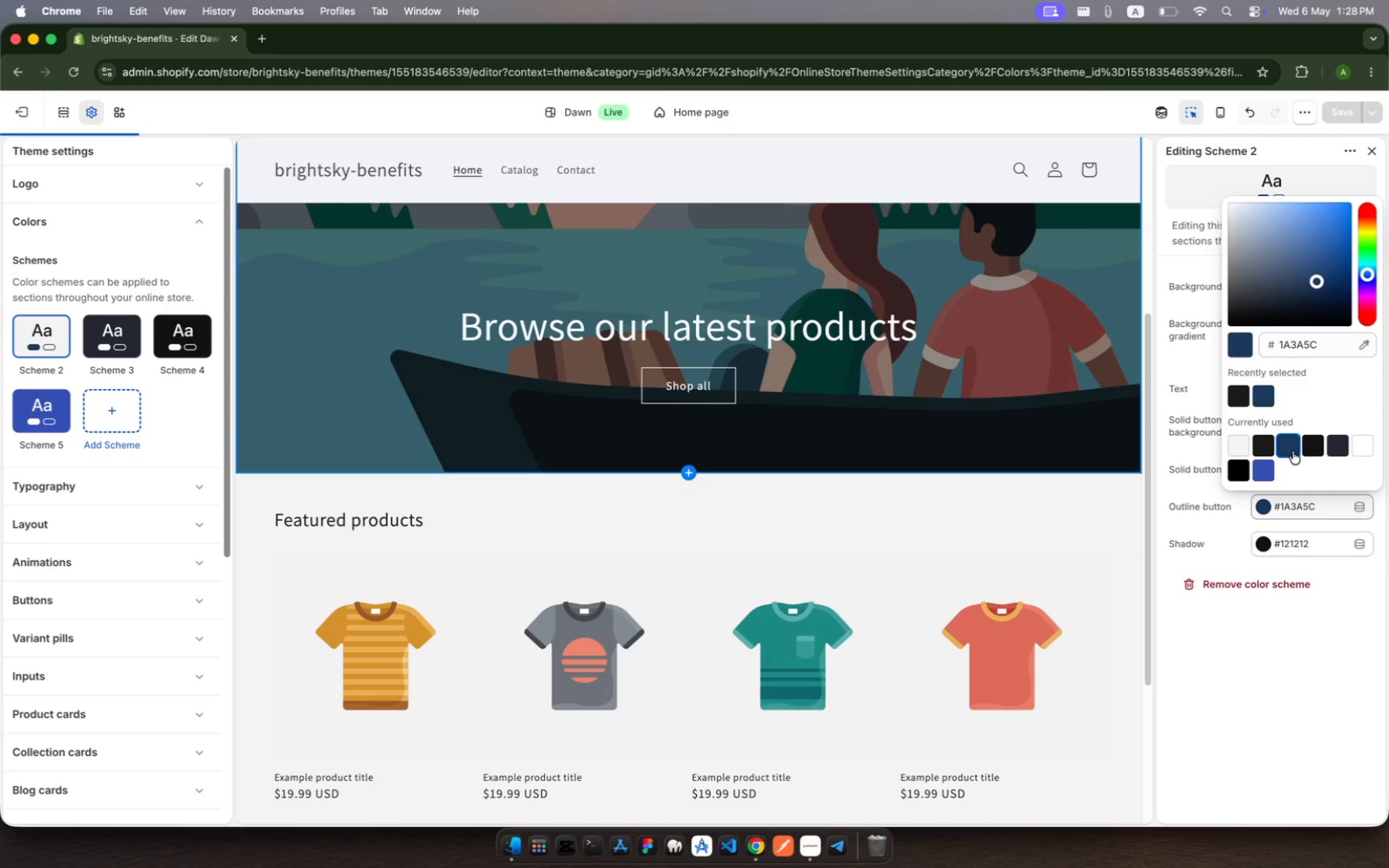 
key(Escape)
 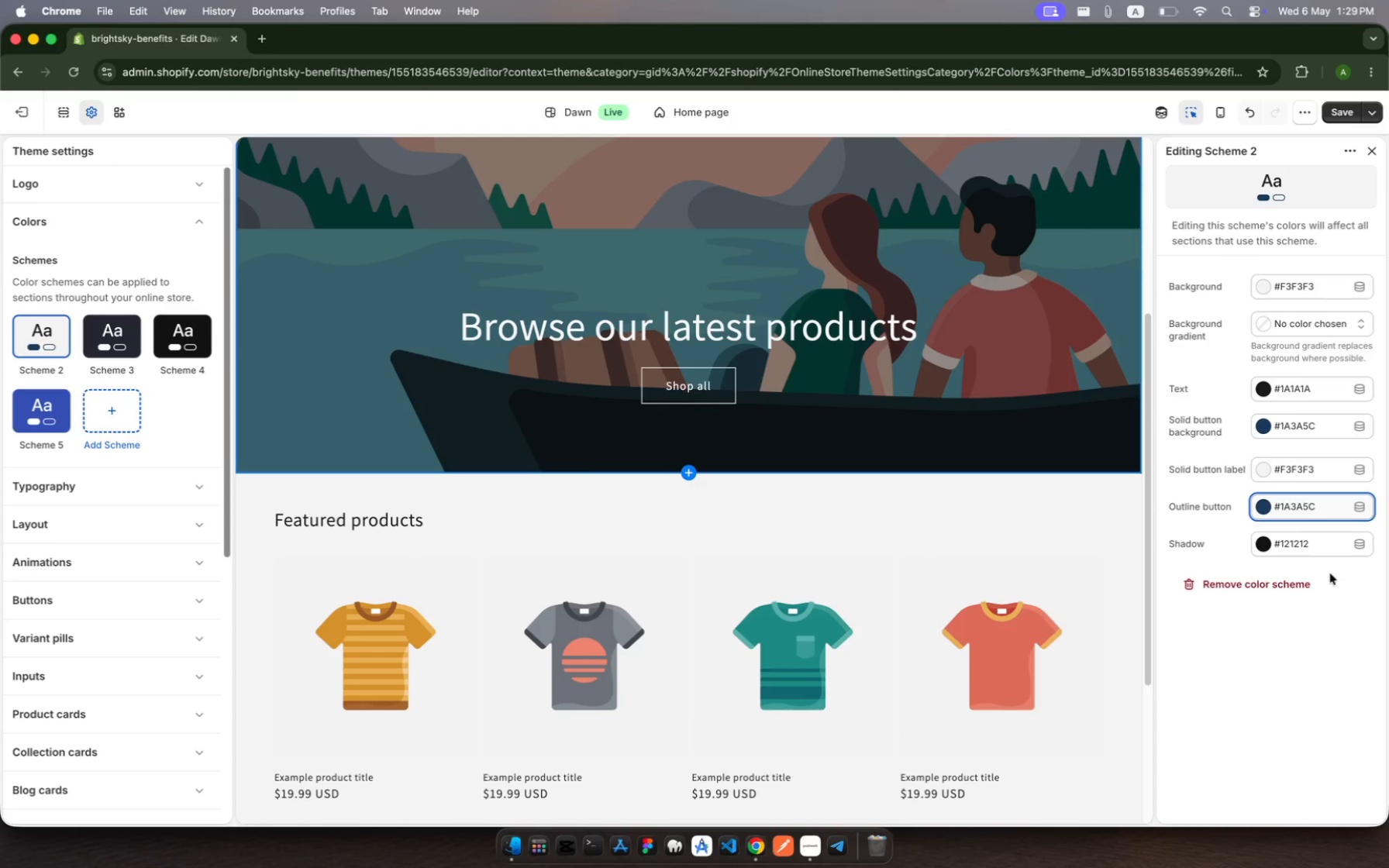 
mouse_move([1316, 596])
 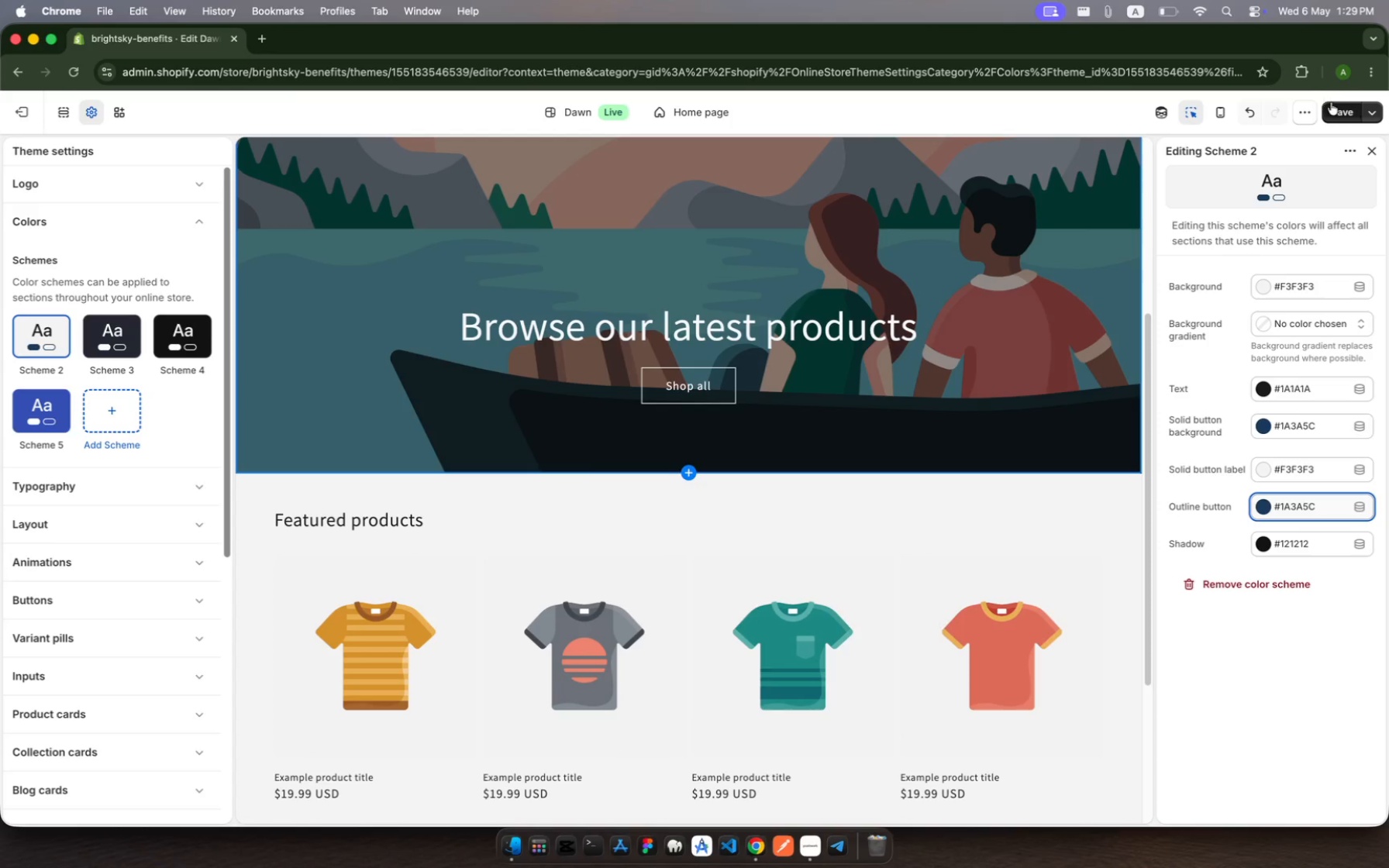 
left_click([1332, 103])
 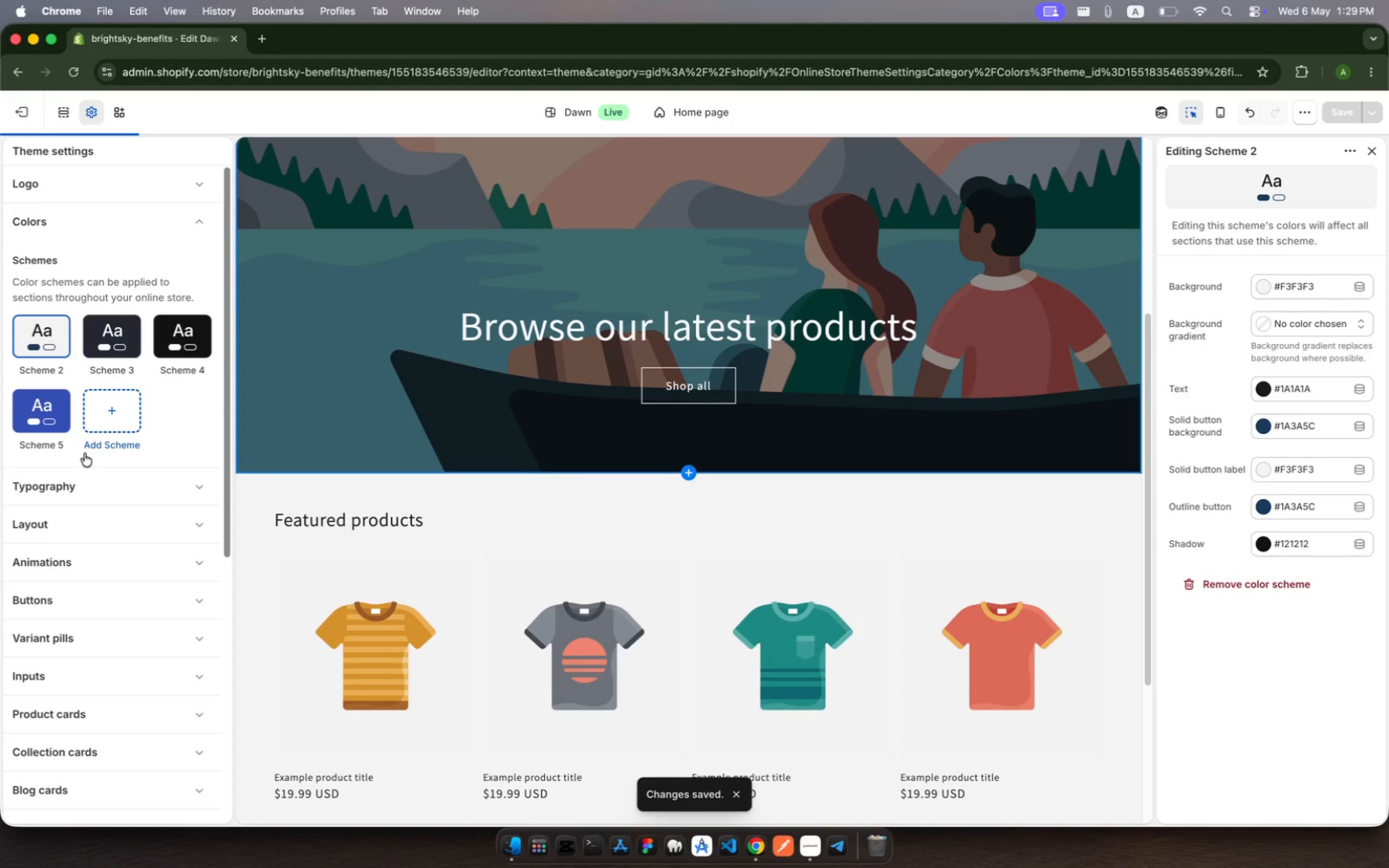 
left_click([109, 488])
 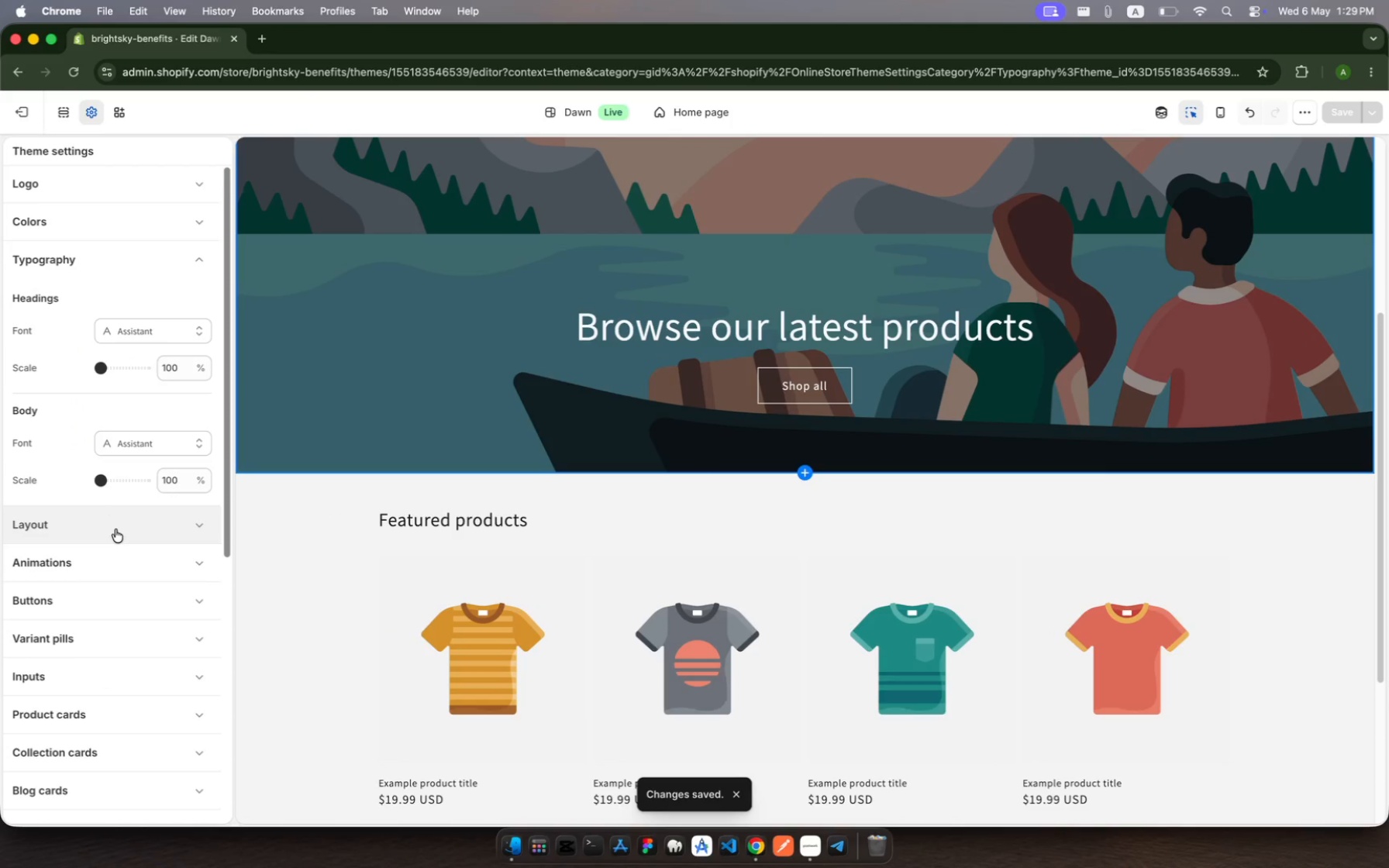 
wait(9.17)
 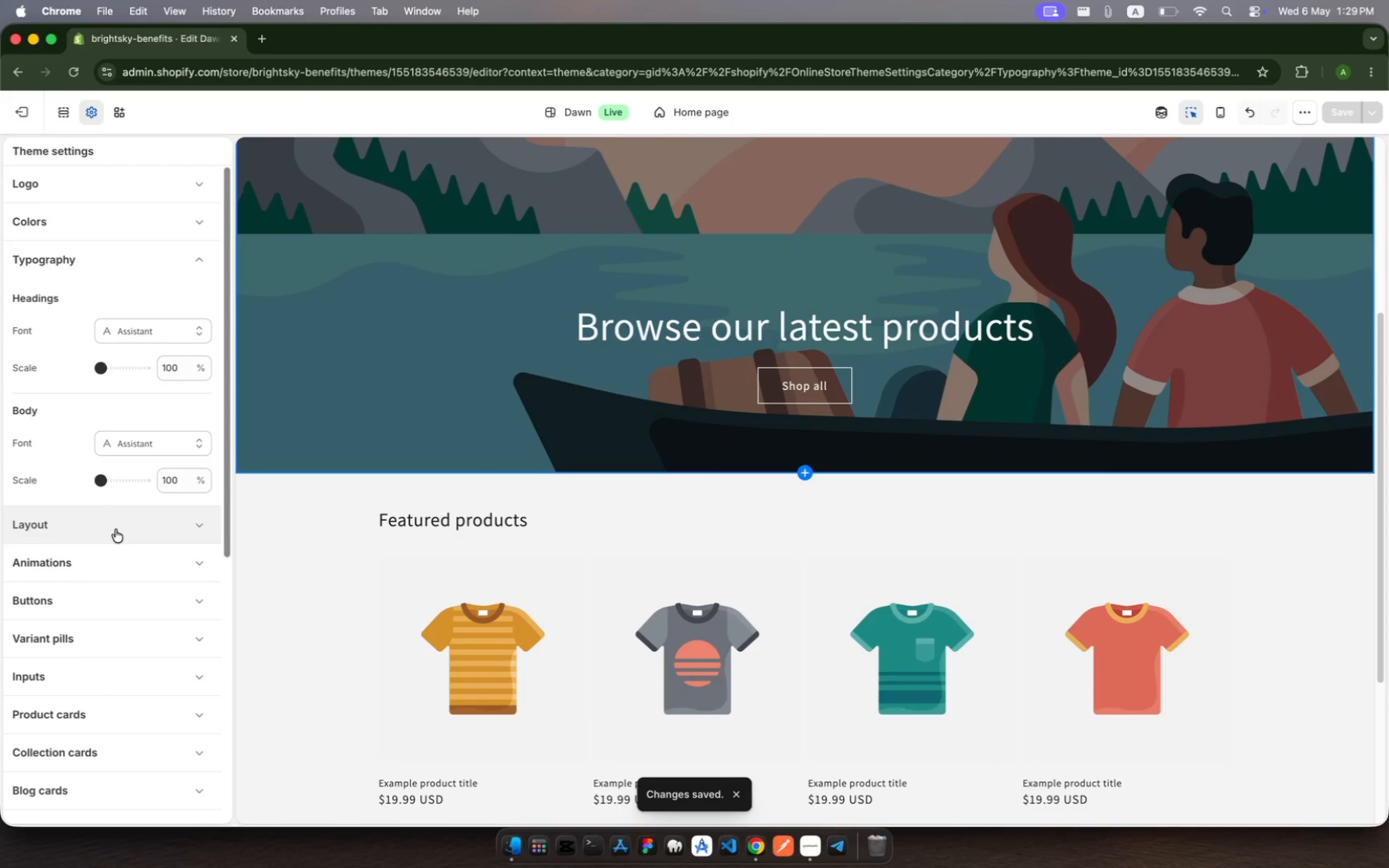 
scroll: coordinate [100, 520], scroll_direction: down, amount: 9.0
 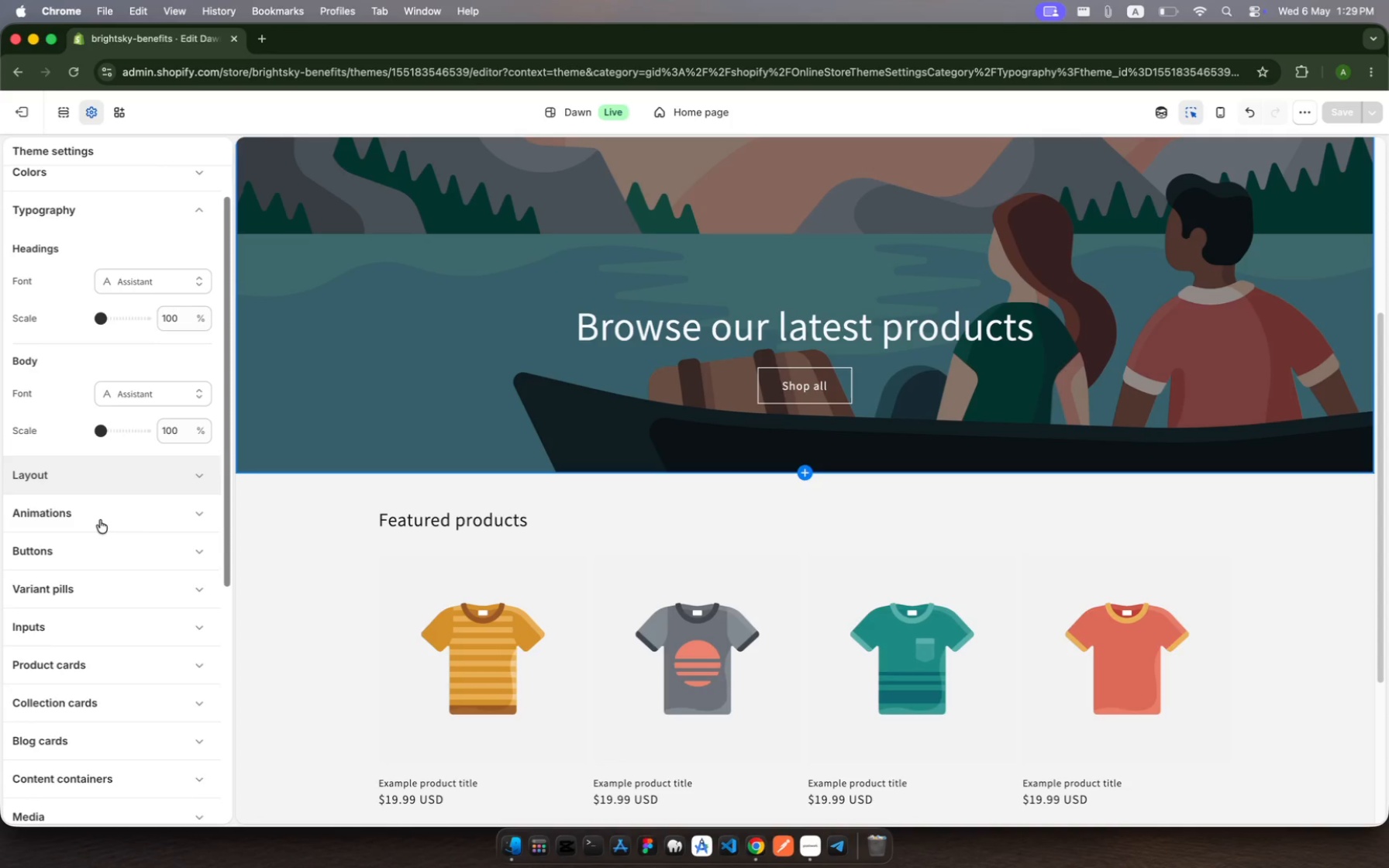 
scroll: coordinate [100, 520], scroll_direction: up, amount: 17.0
 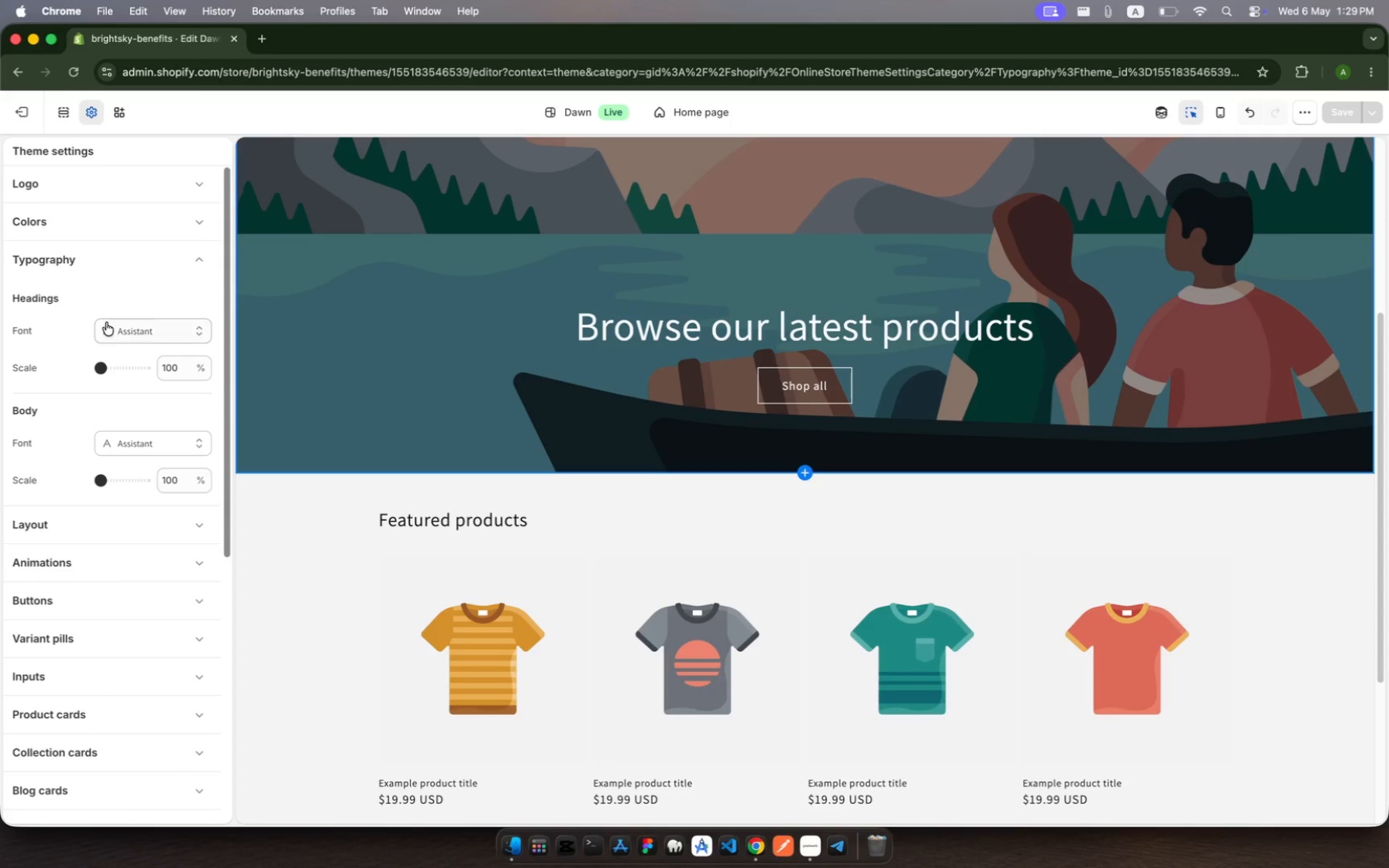 
wait(6.09)
 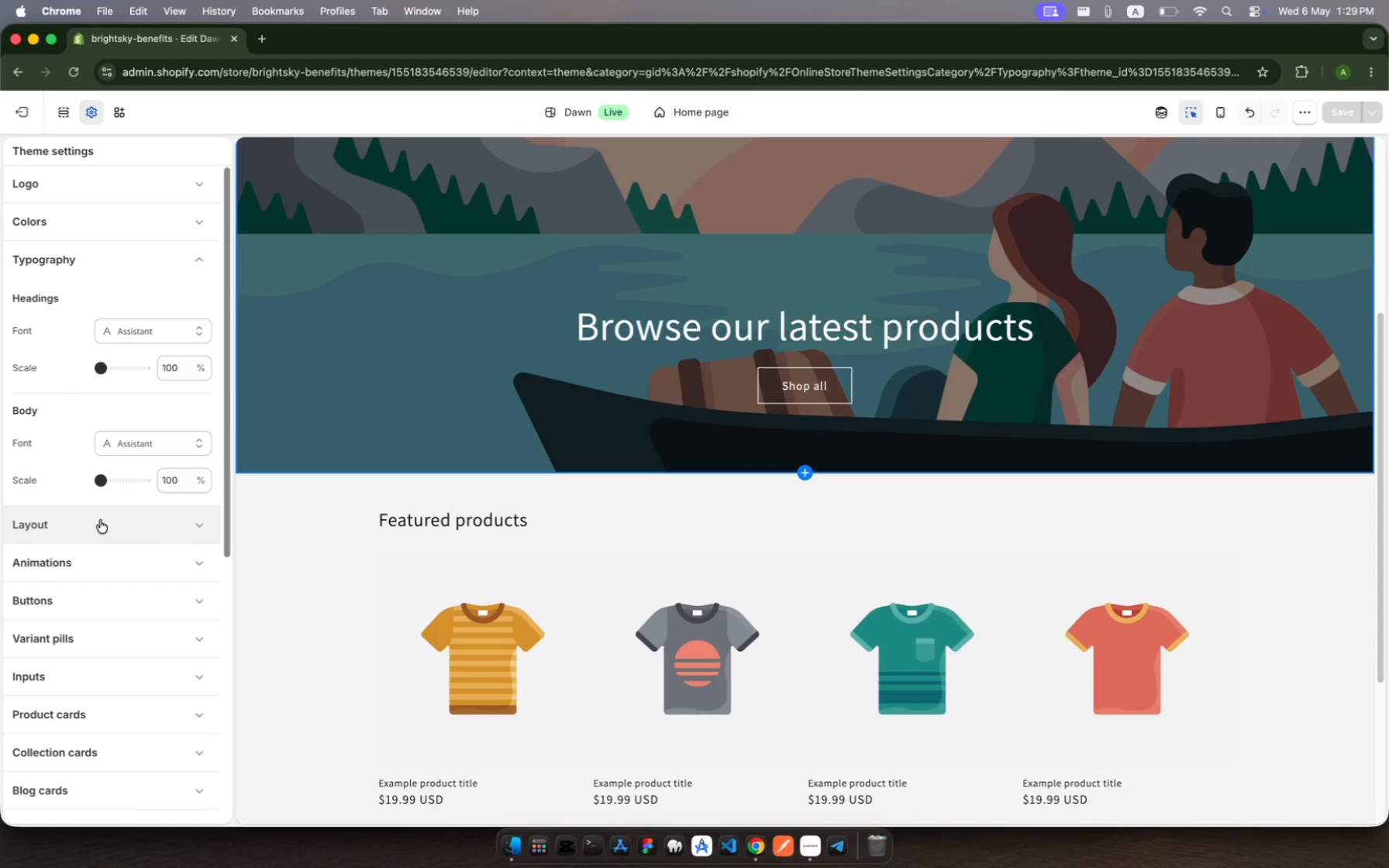 
left_click([163, 327])
 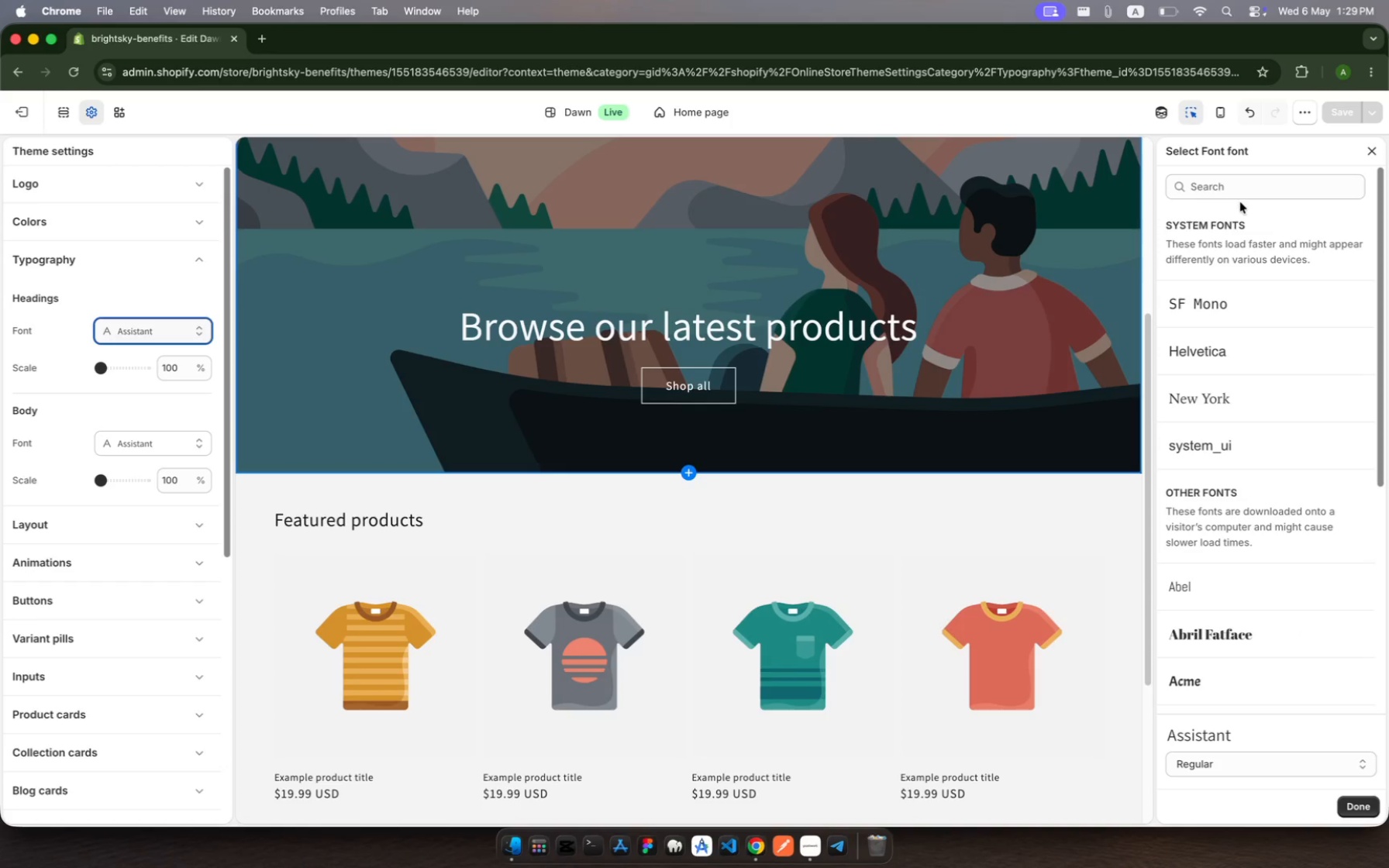 
left_click([1235, 176])
 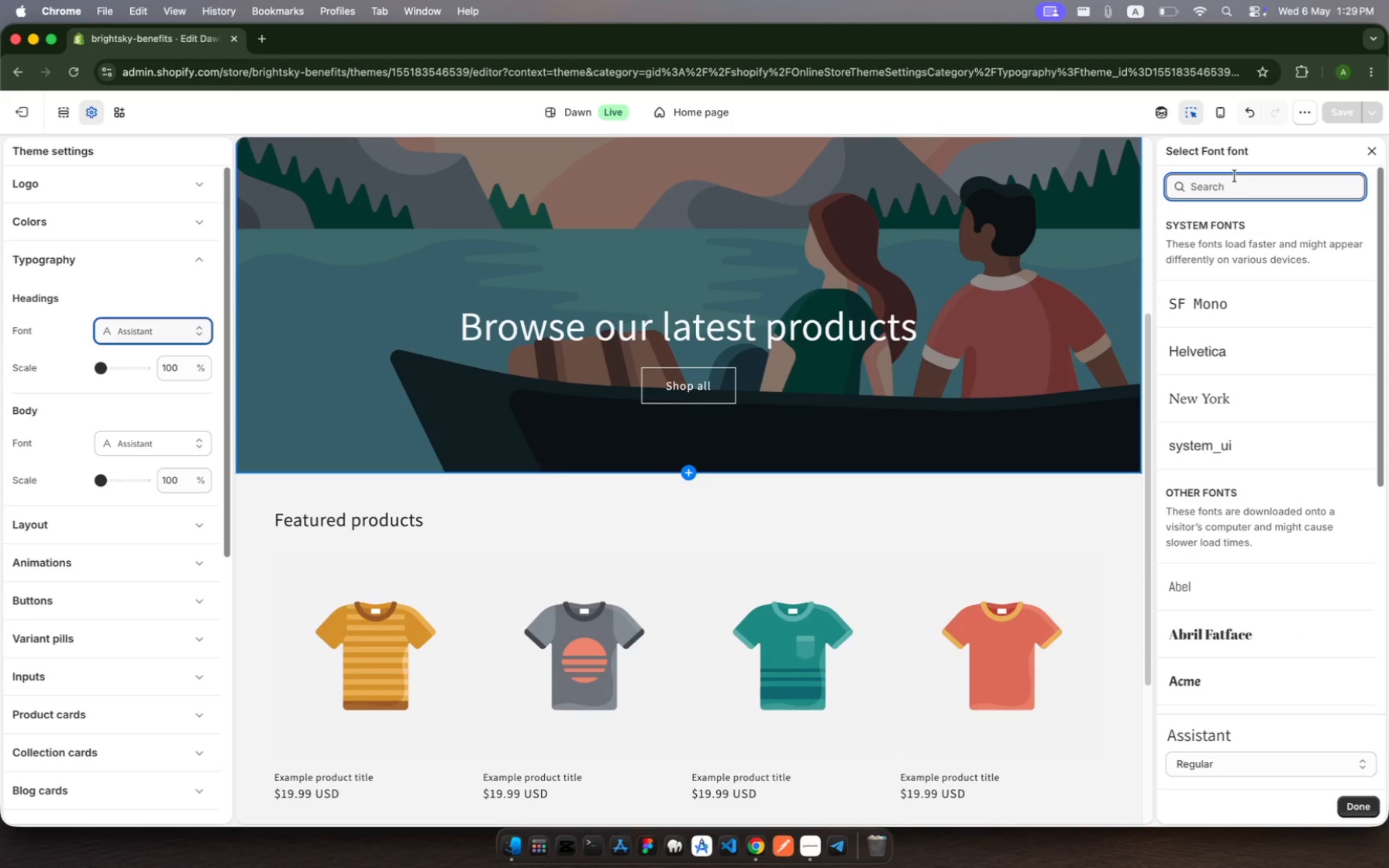 
type(play)
 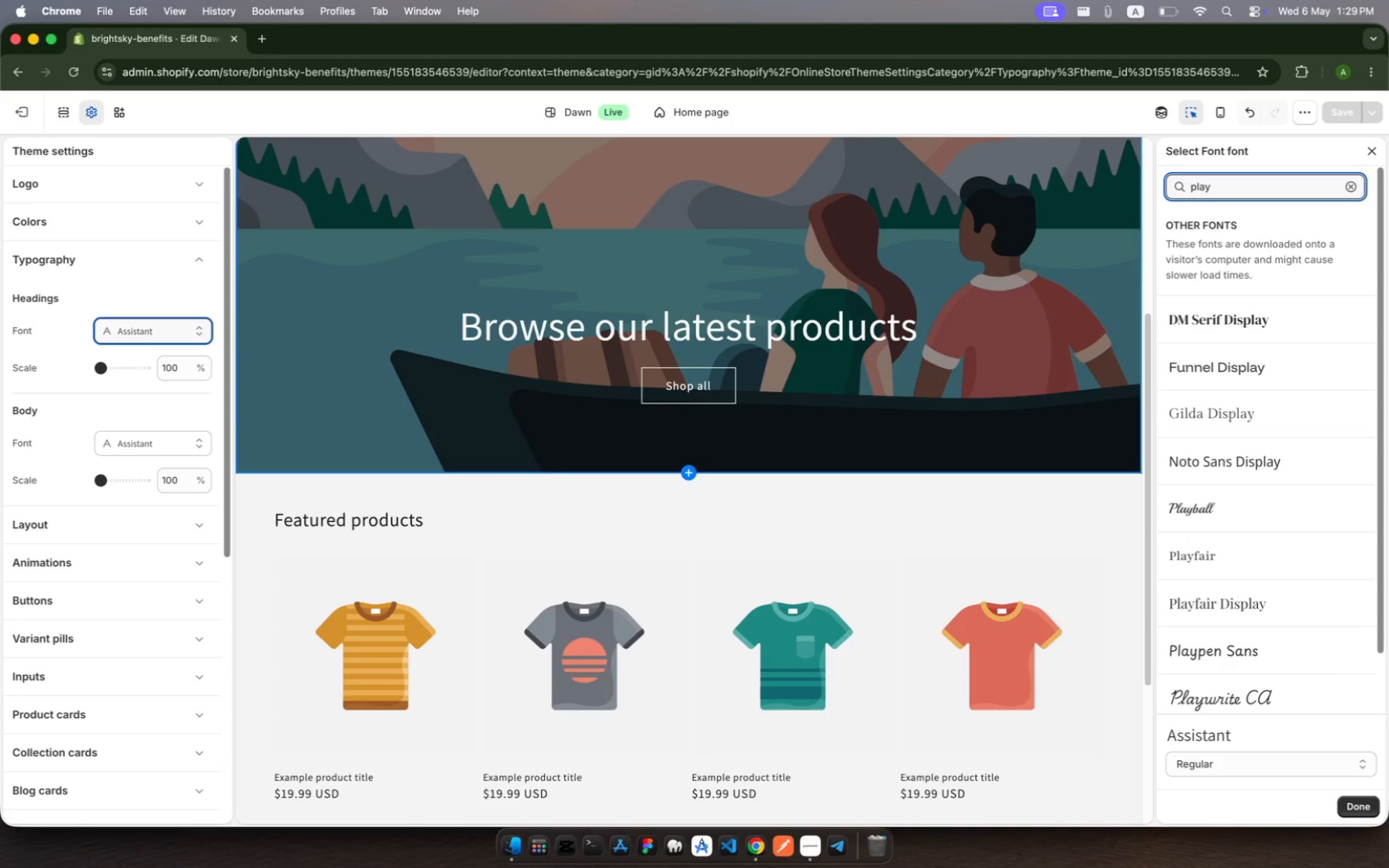 
key(F)
 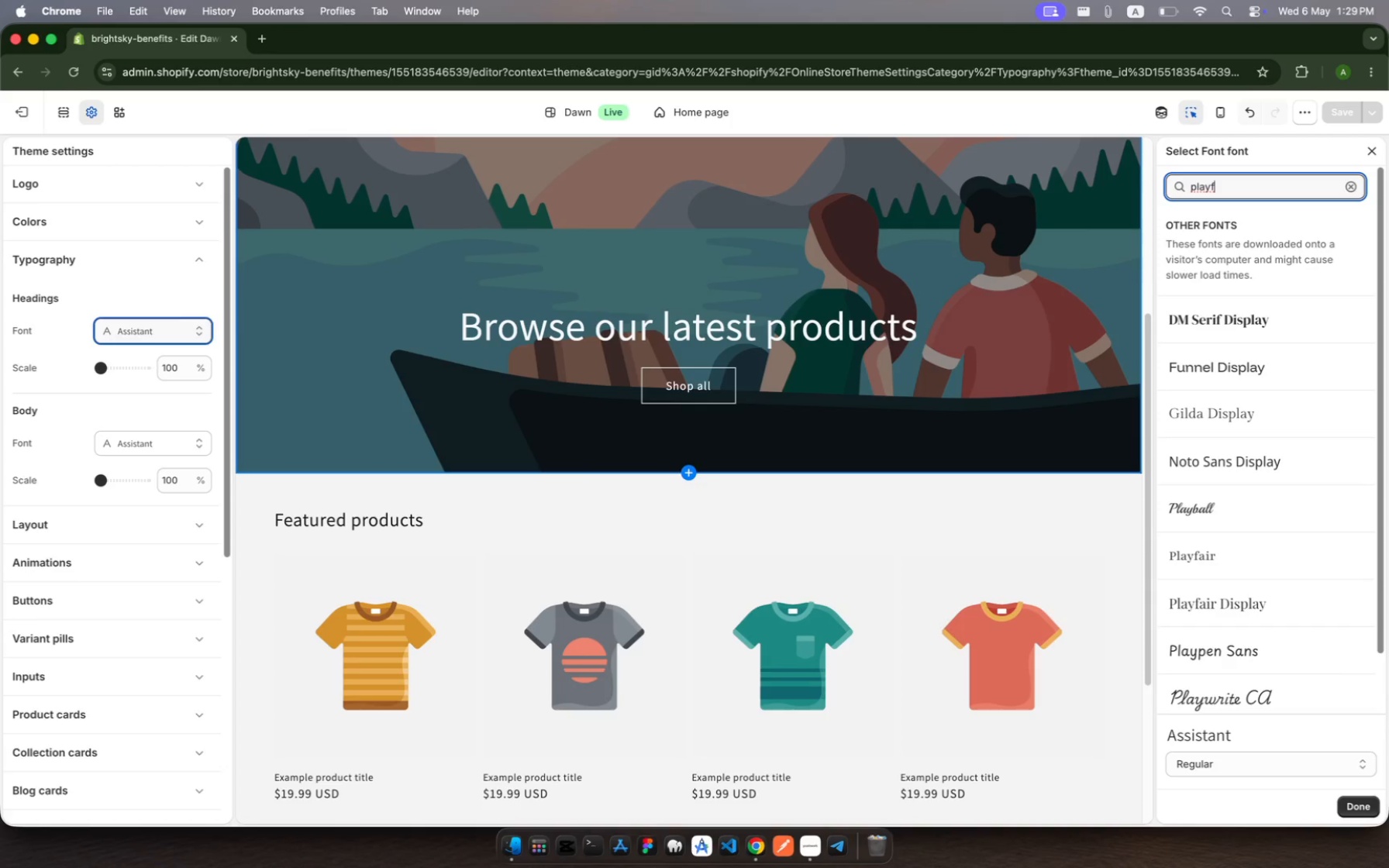 
type(ar)
 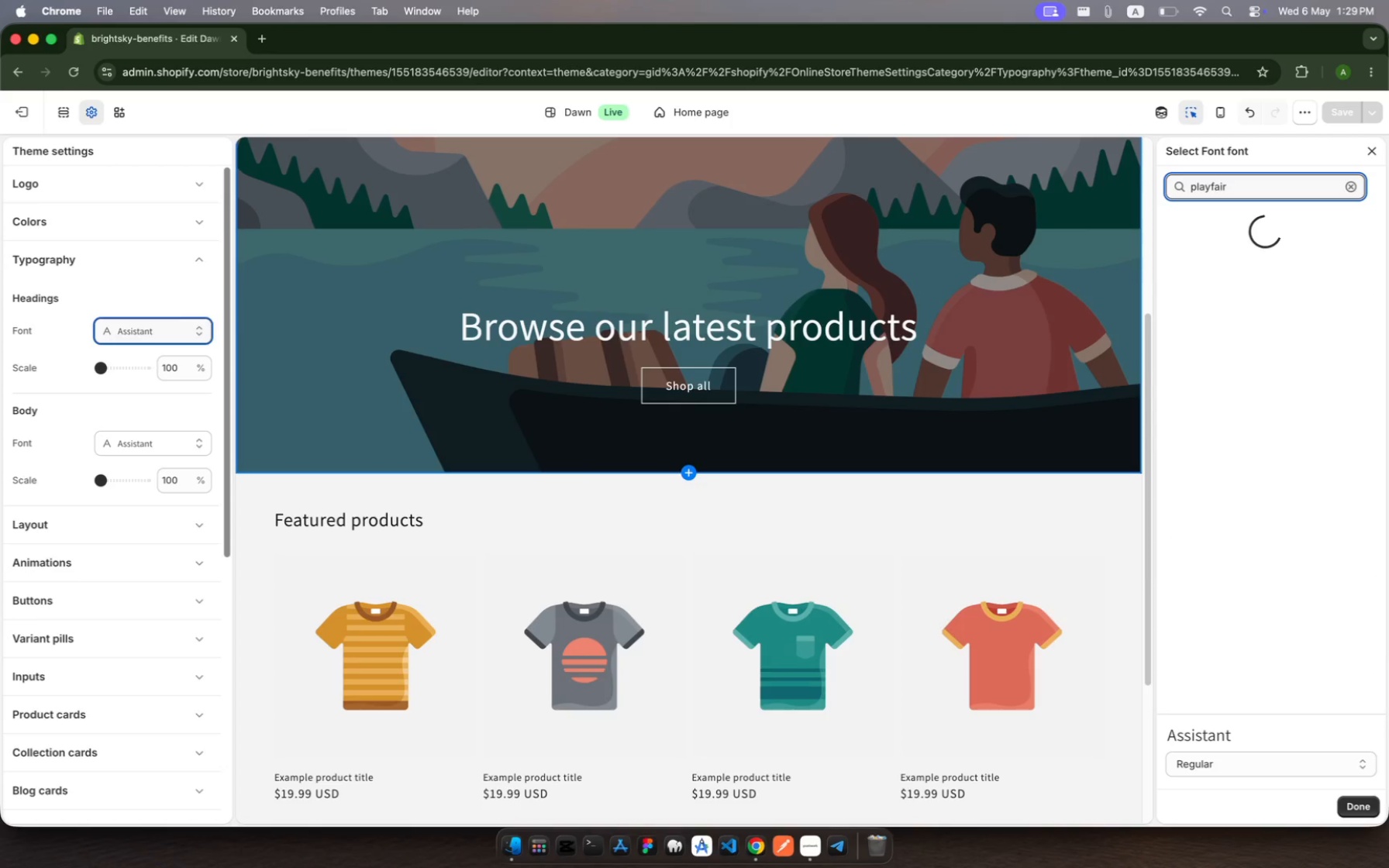 
hold_key(key=I, duration=0.35)
 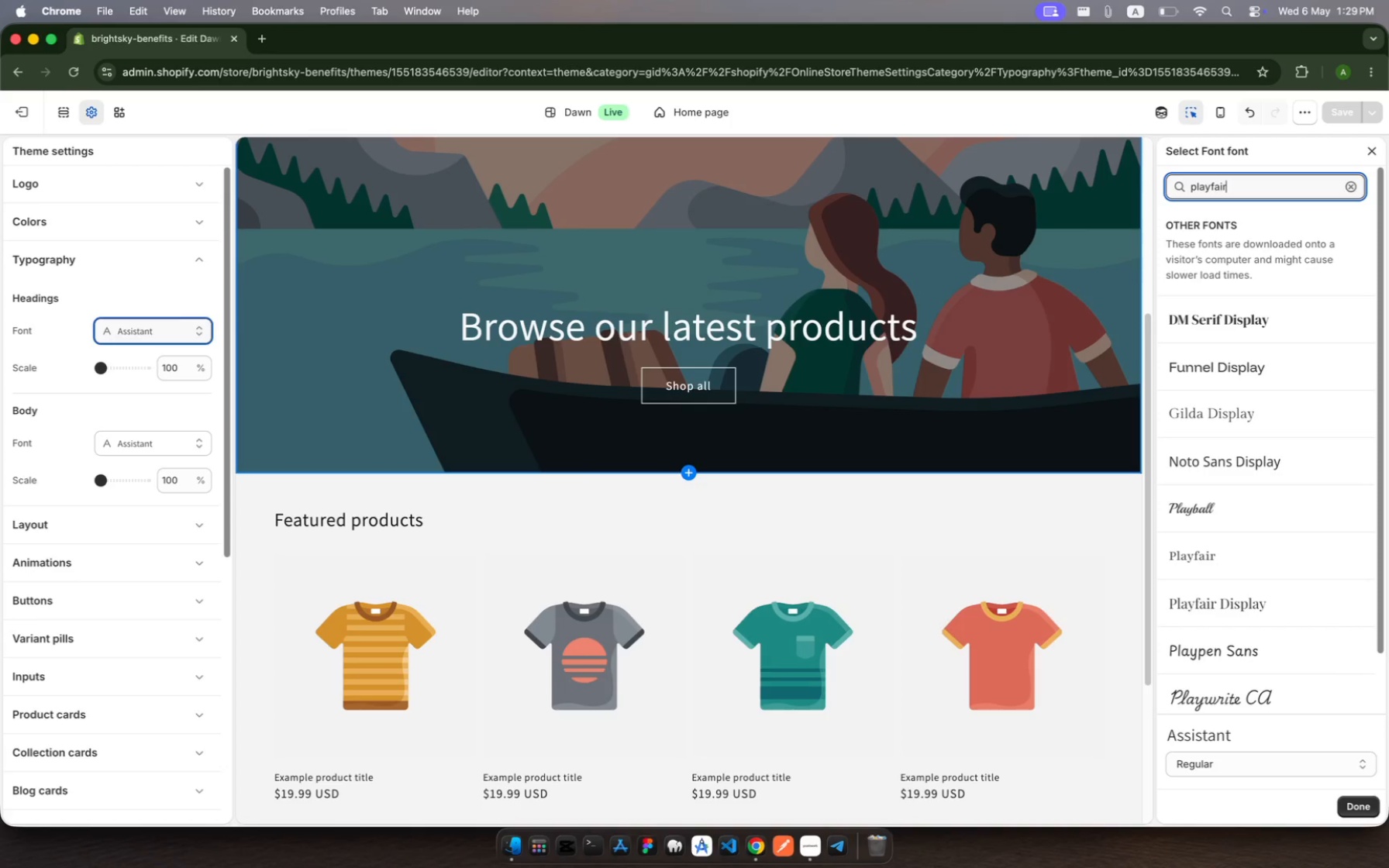 
wait(5.19)
 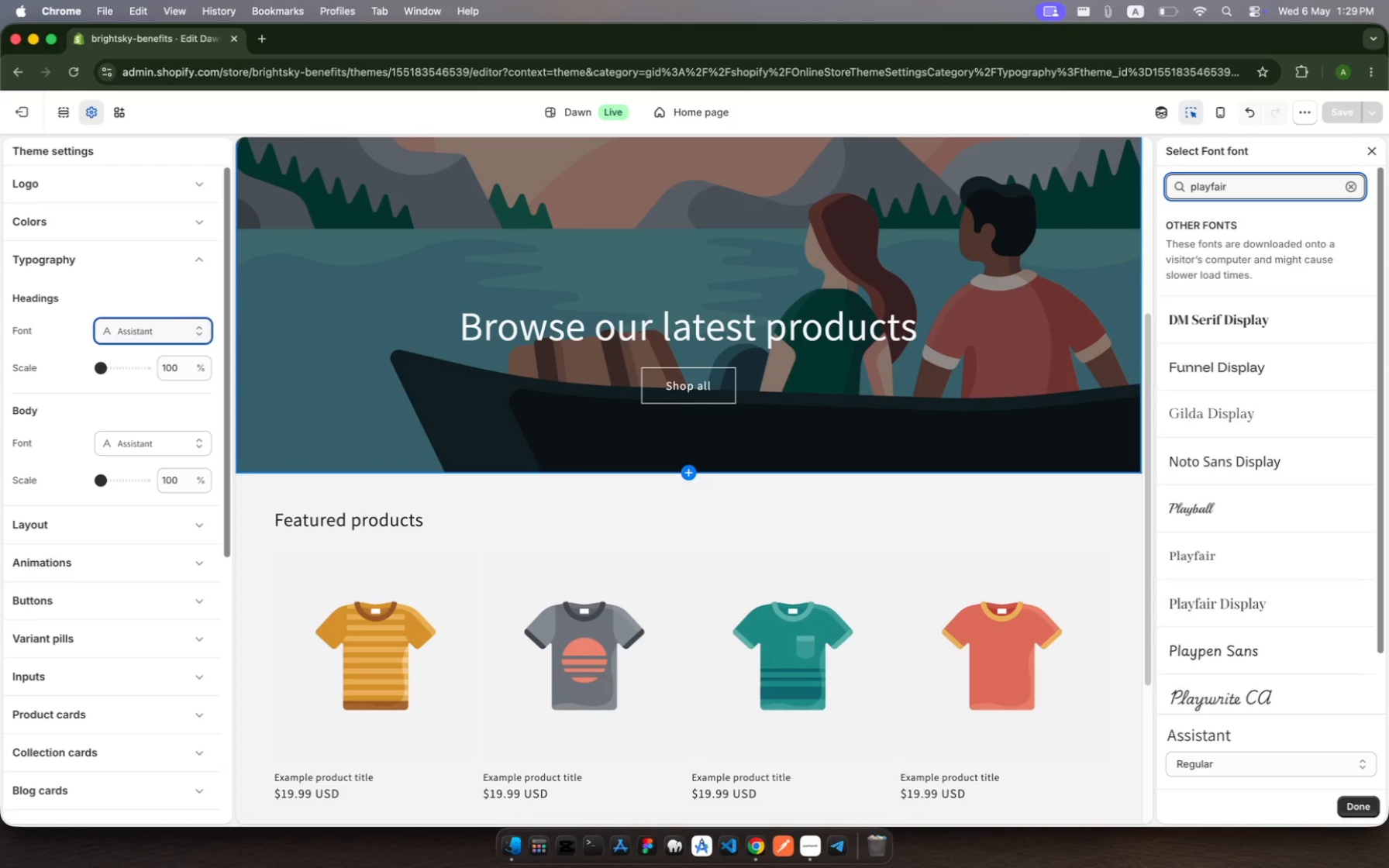 
key(Enter)
 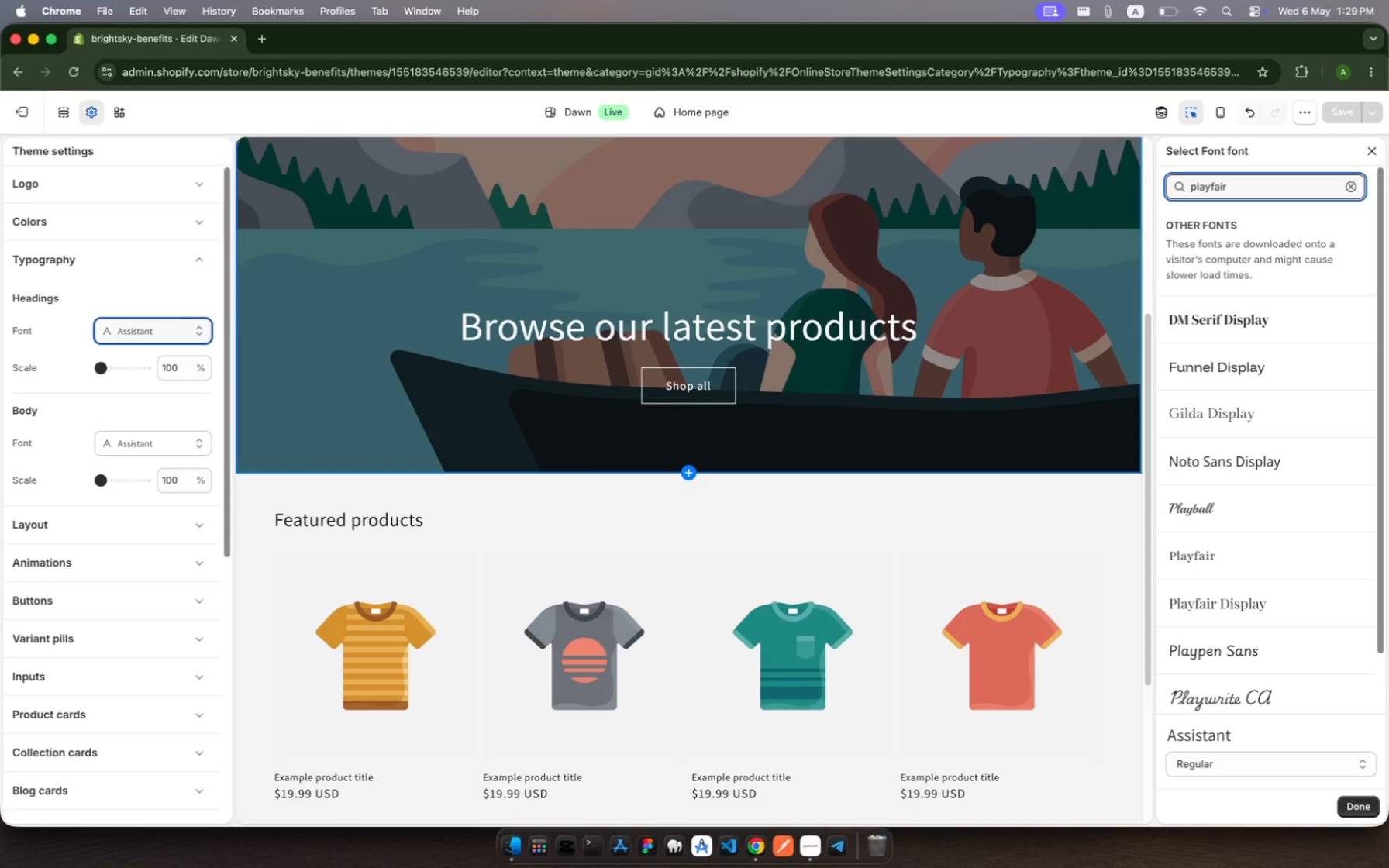 
wait(5.9)
 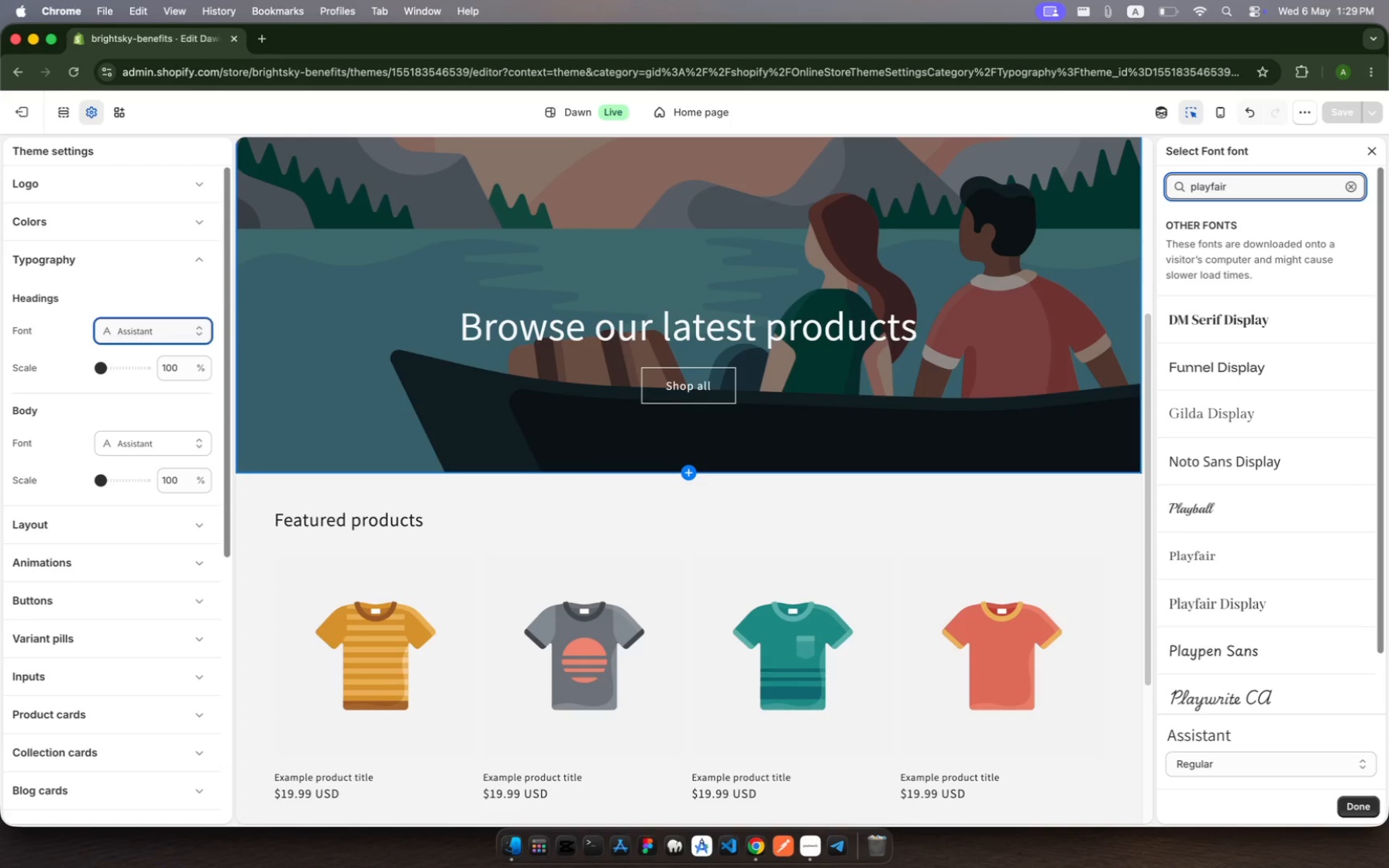 
scroll: coordinate [1267, 357], scroll_direction: down, amount: 78.0
 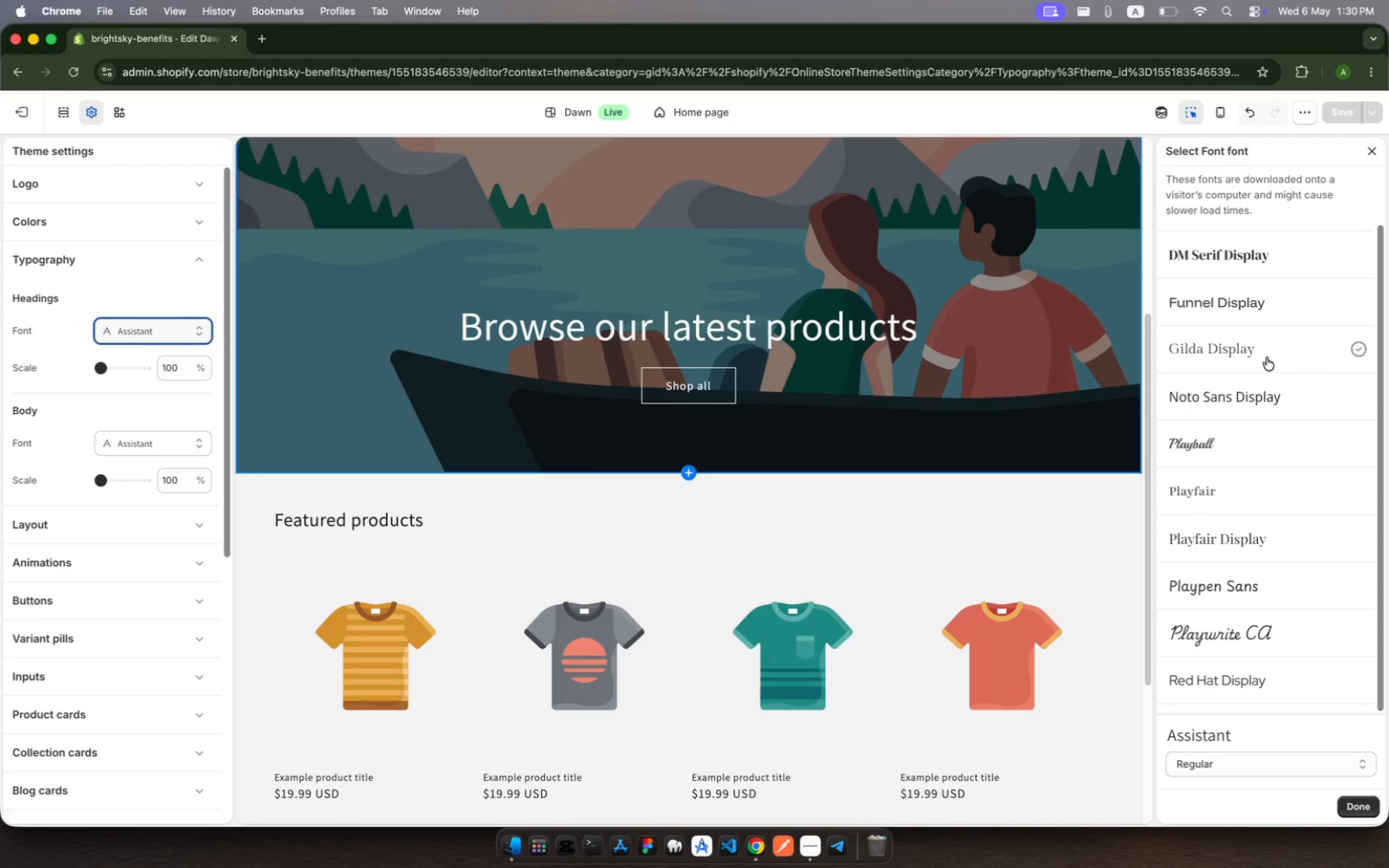 
key(Meta+A)
 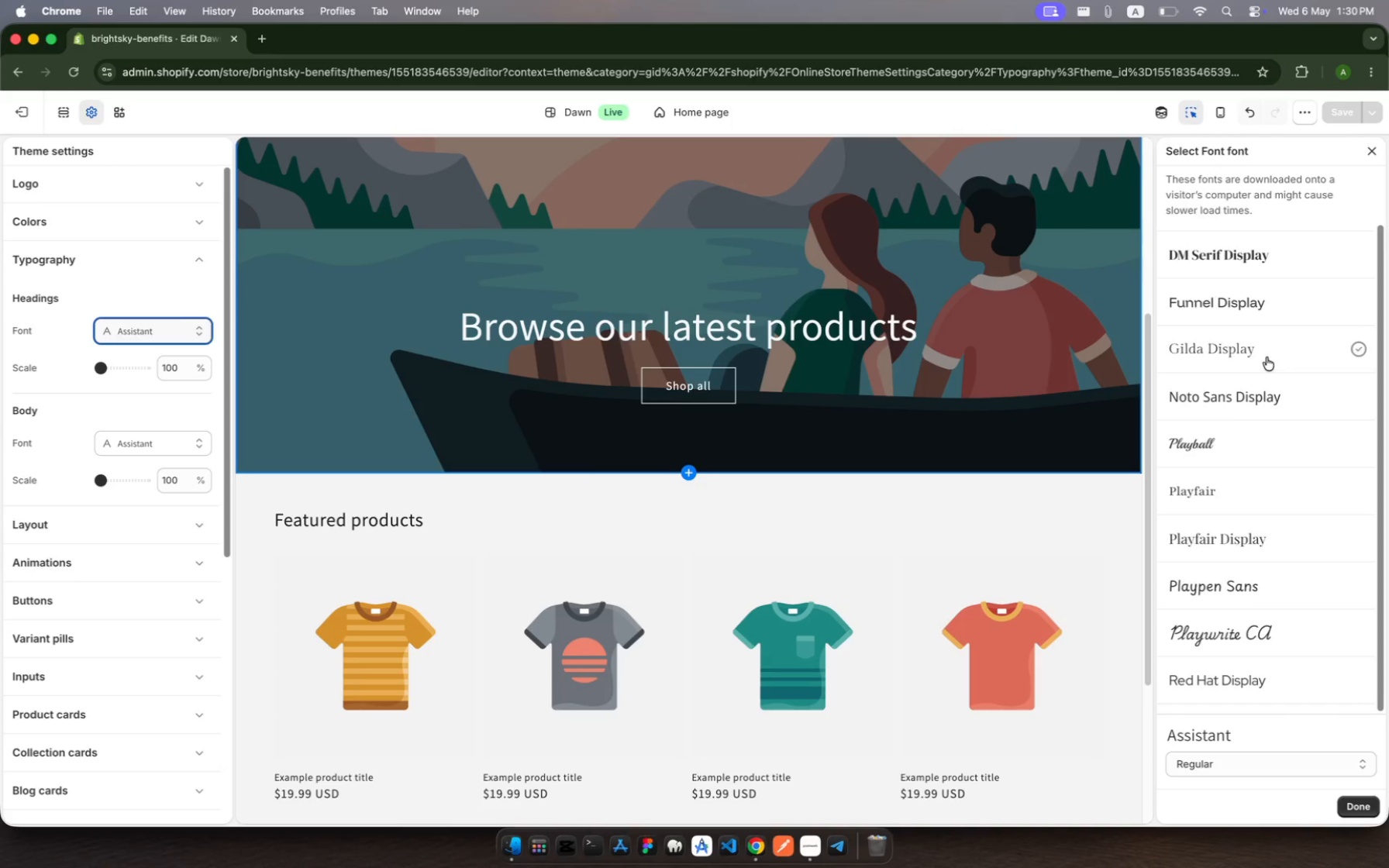 
type(libre)
 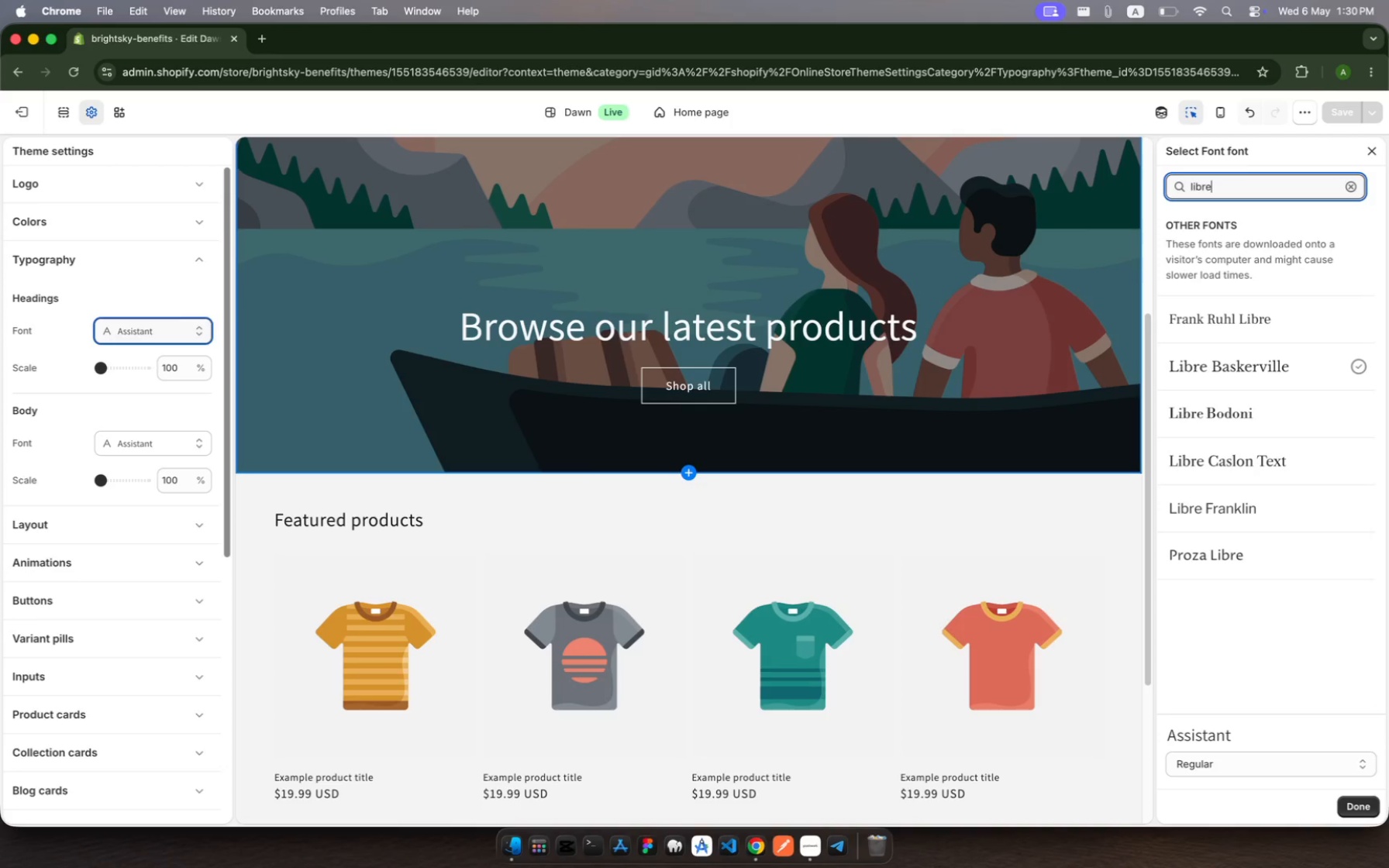 
wait(6.91)
 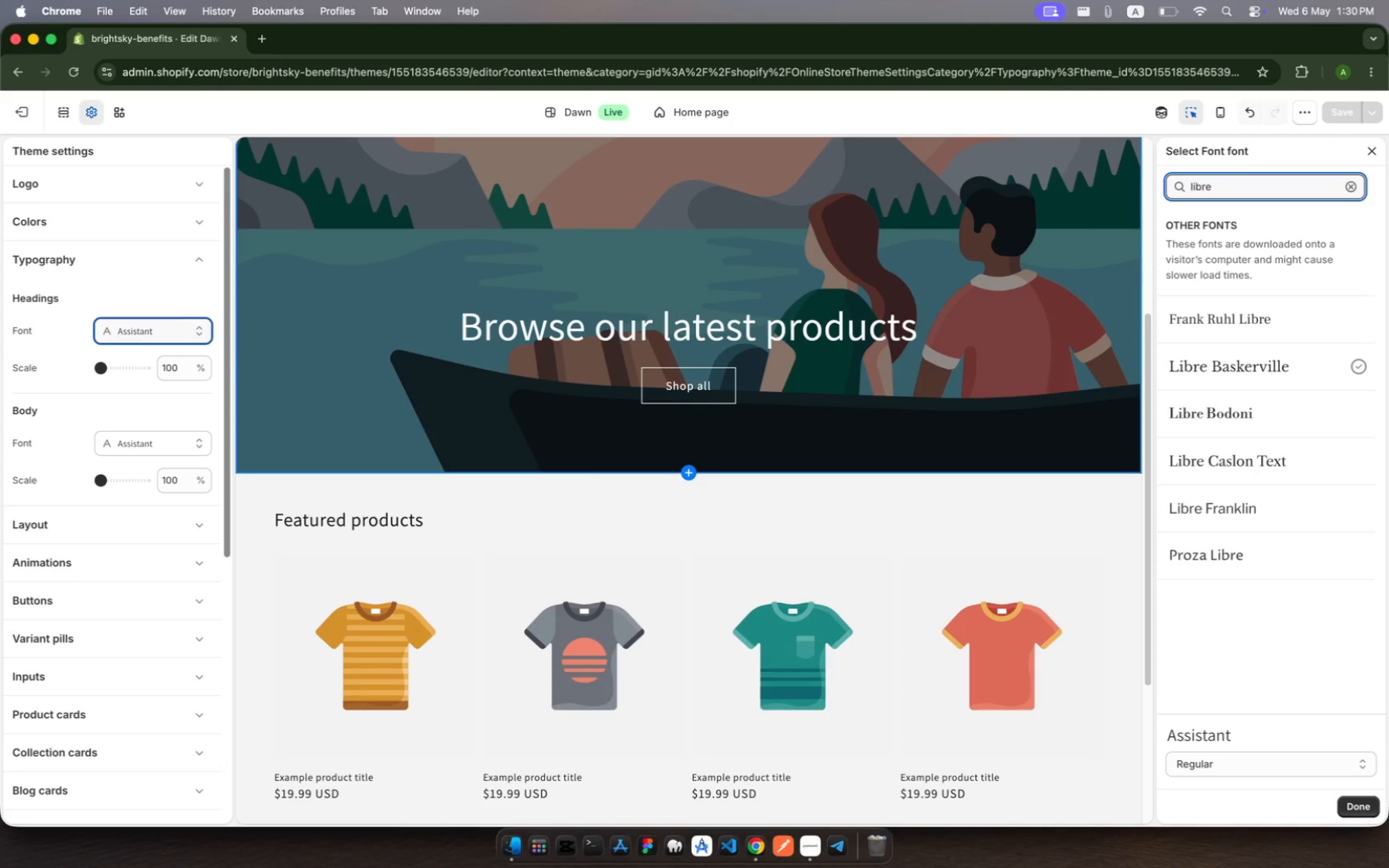 
left_click([1277, 367])
 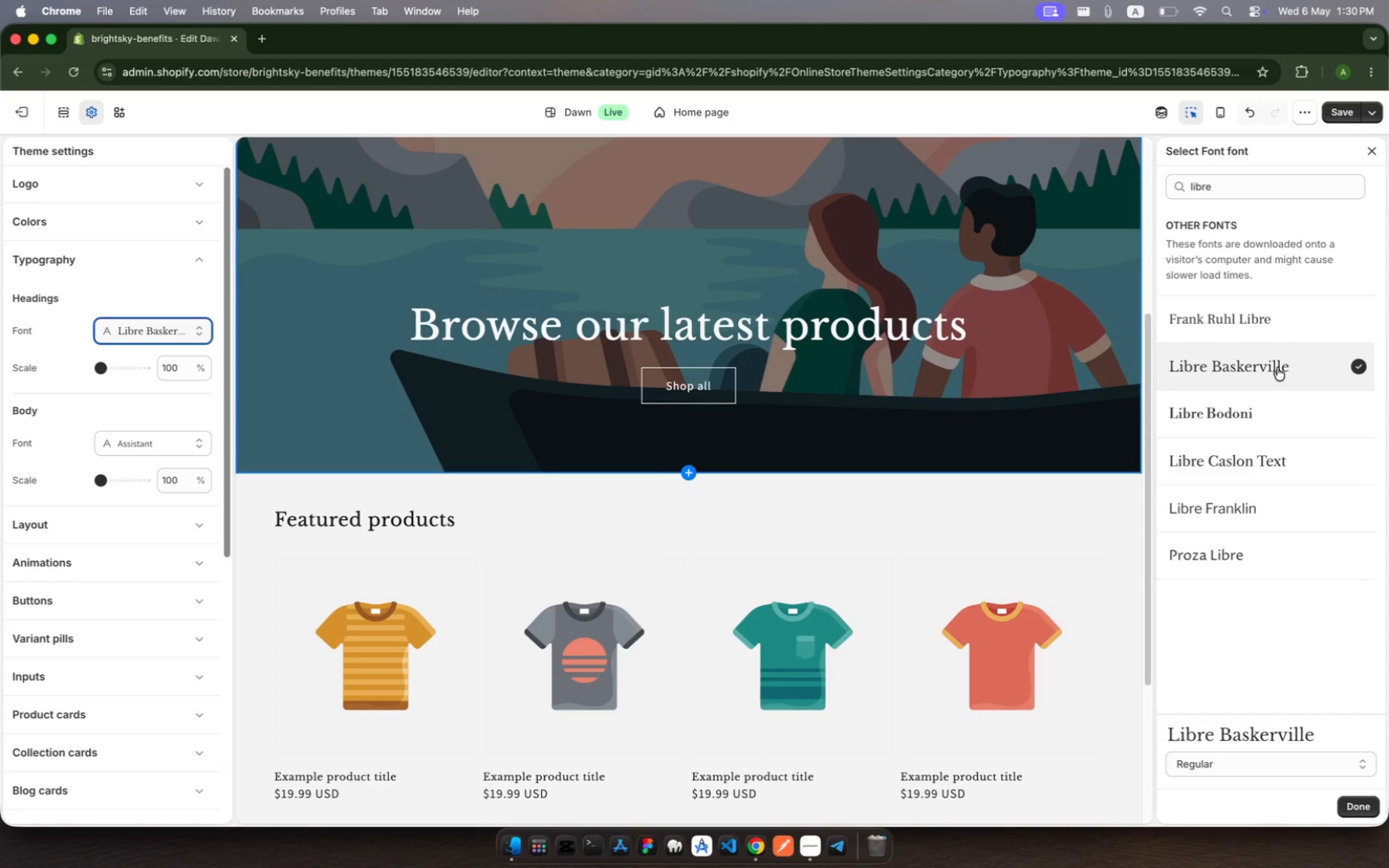 
wait(5.15)
 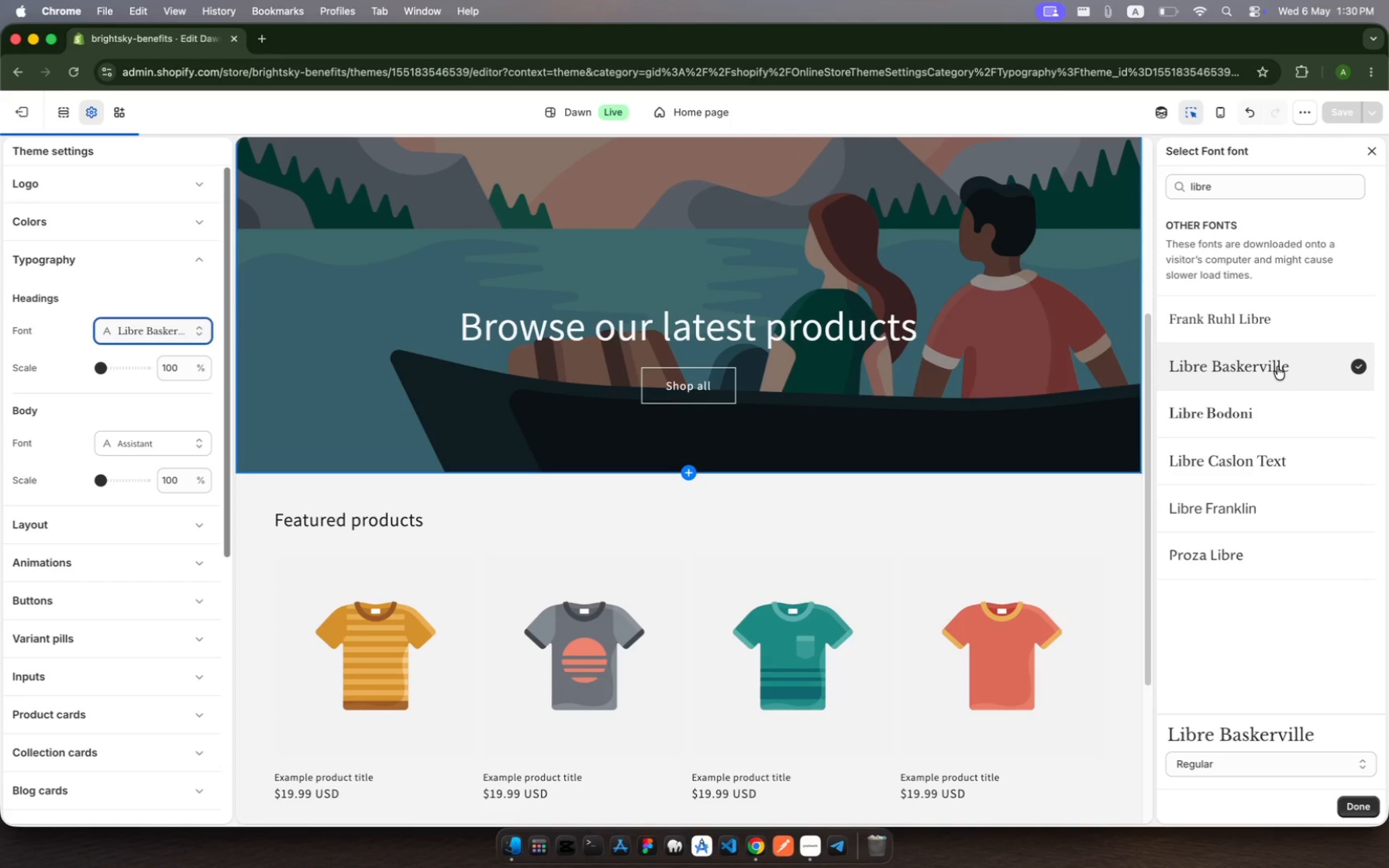 
scroll: coordinate [1301, 638], scroll_direction: down, amount: 17.0
 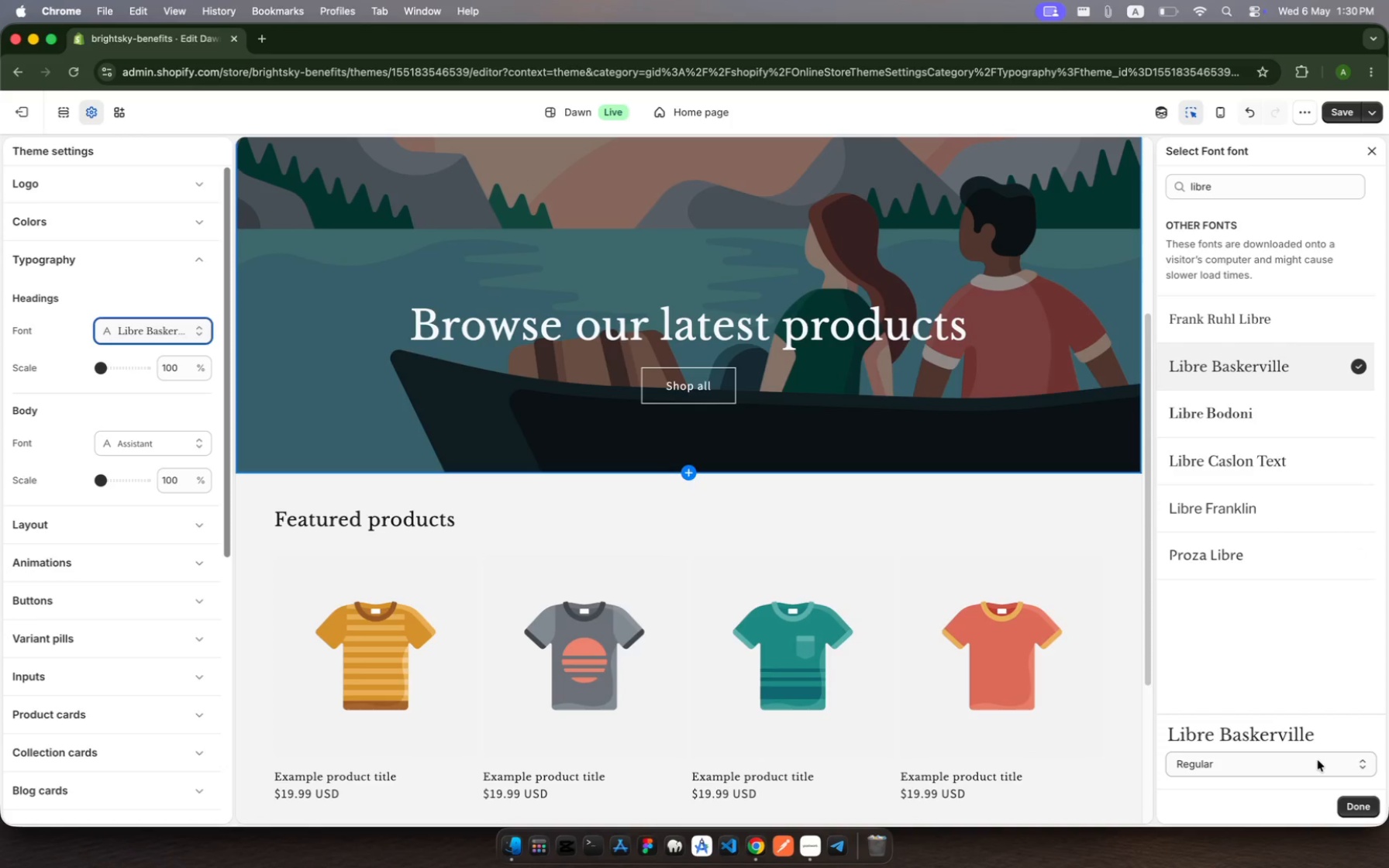 
left_click([1318, 760])
 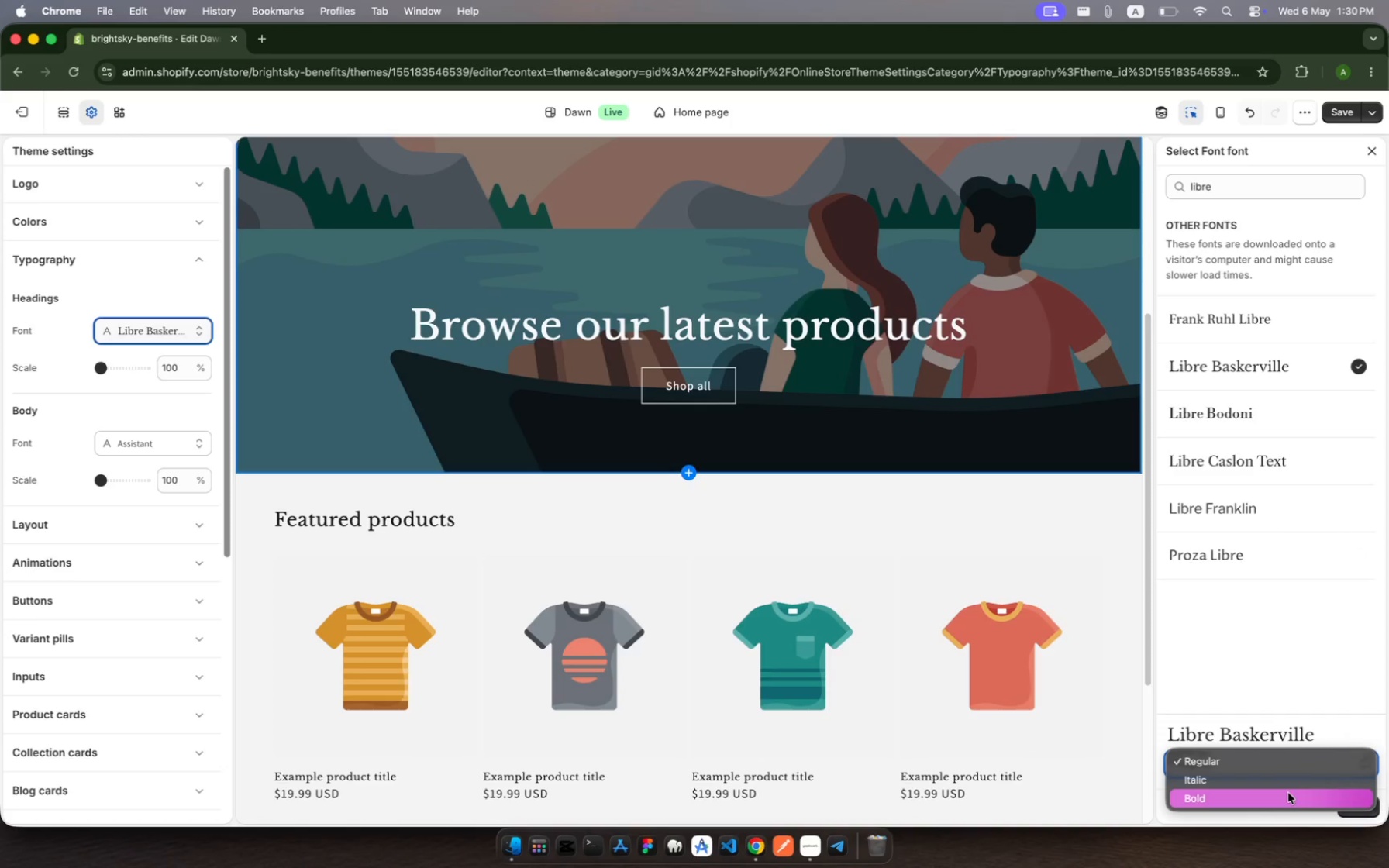 
left_click([1286, 801])
 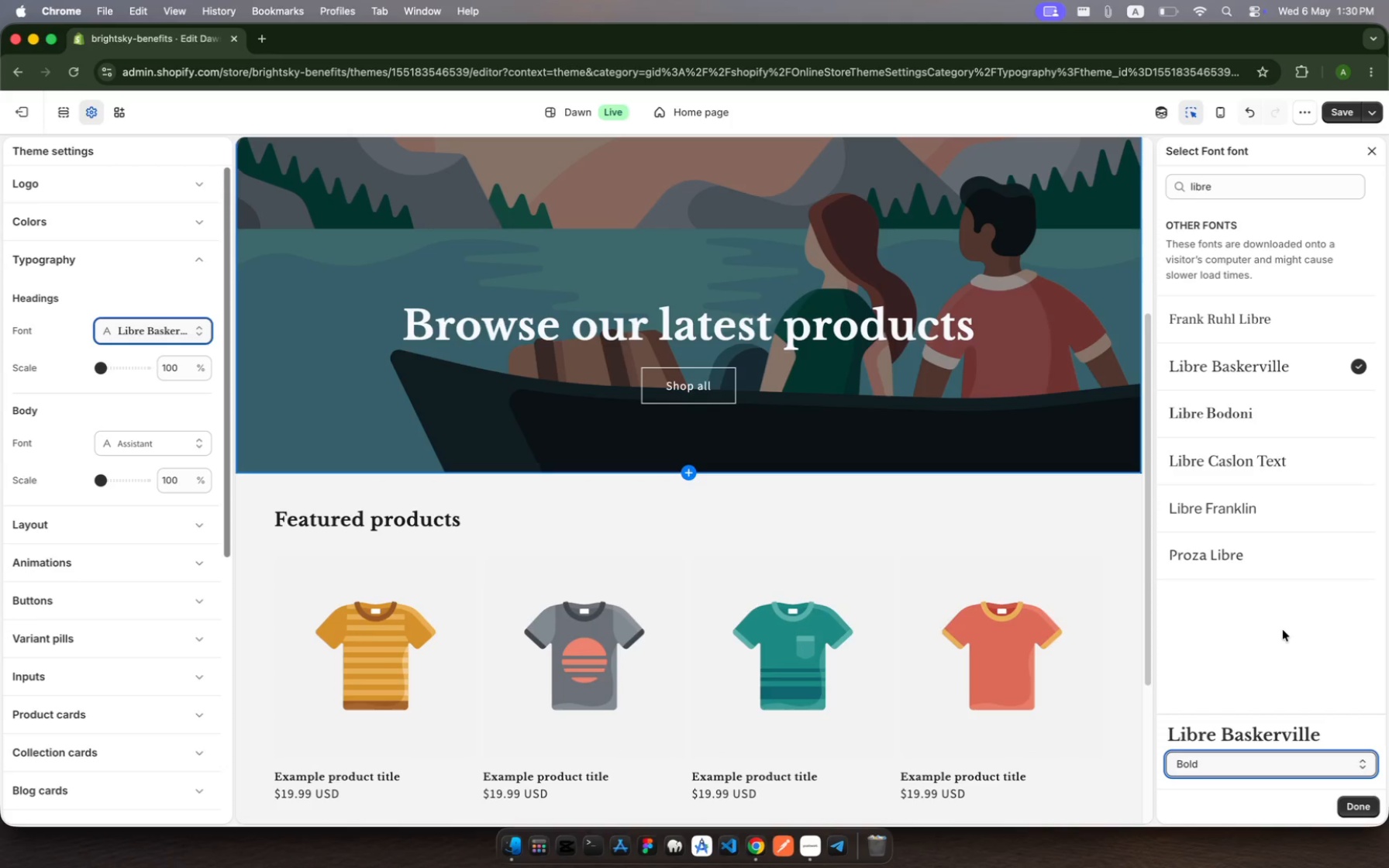 
wait(13.96)
 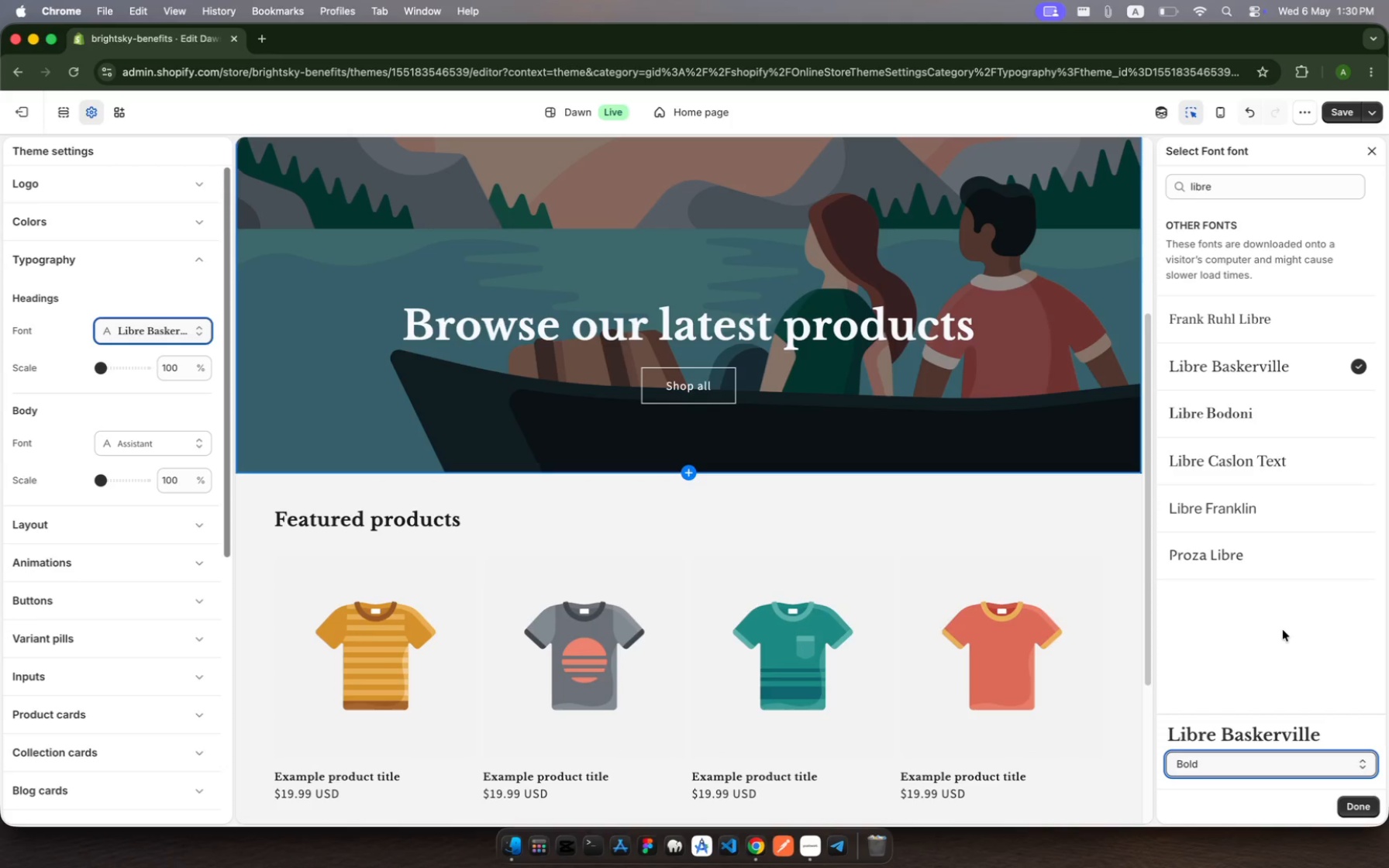 
left_click([1337, 107])
 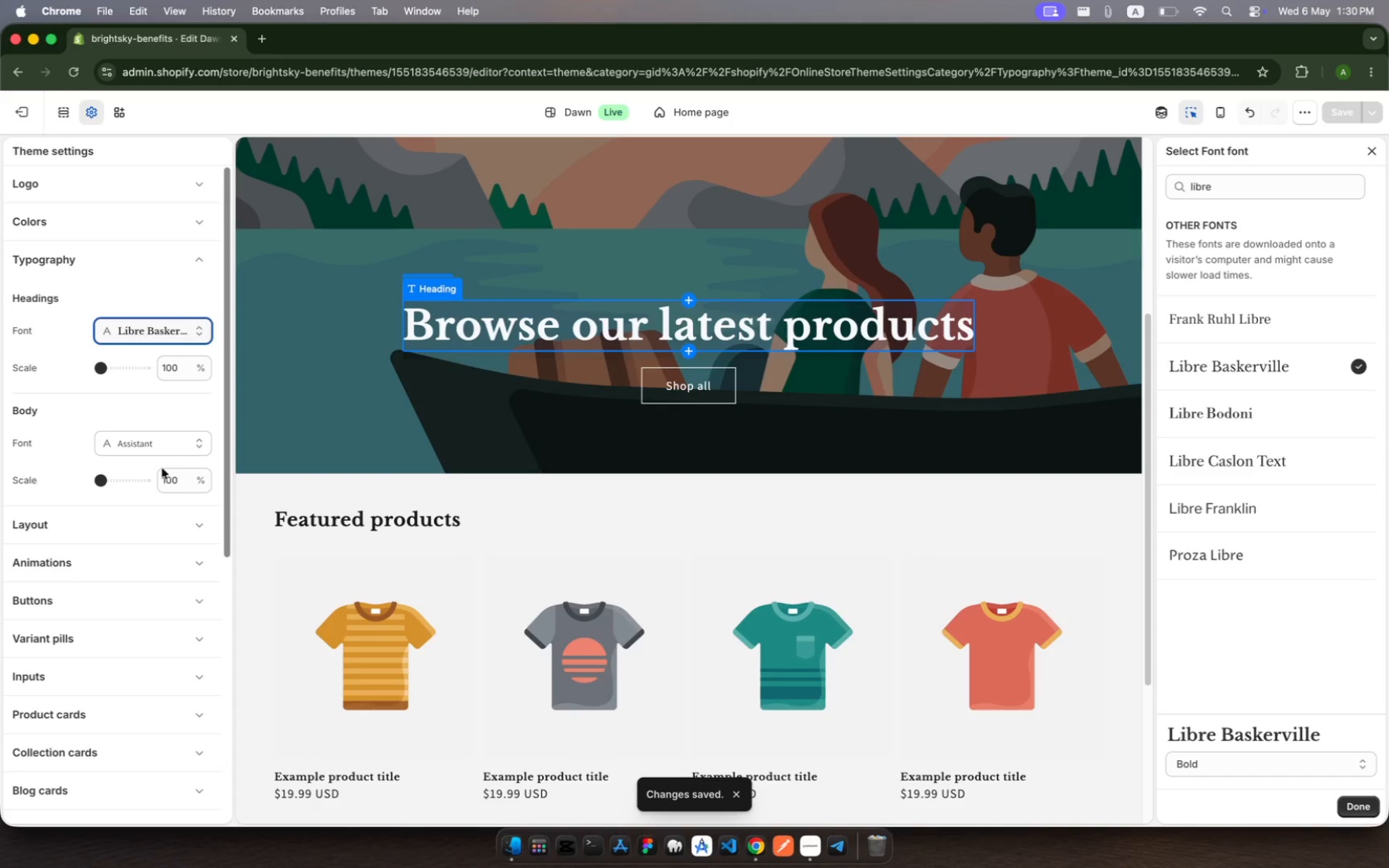 
wait(8.93)
 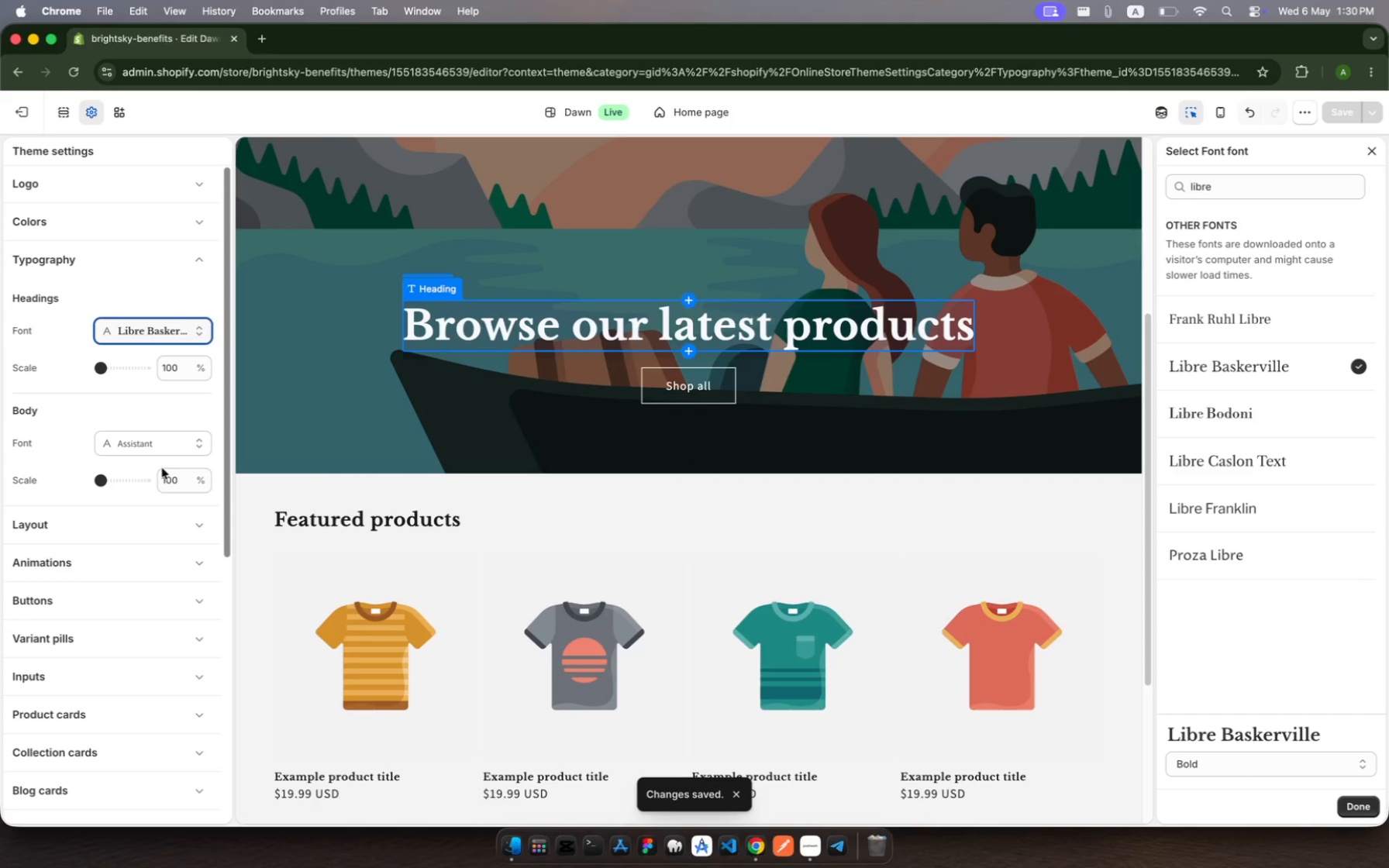 
left_click([153, 452])
 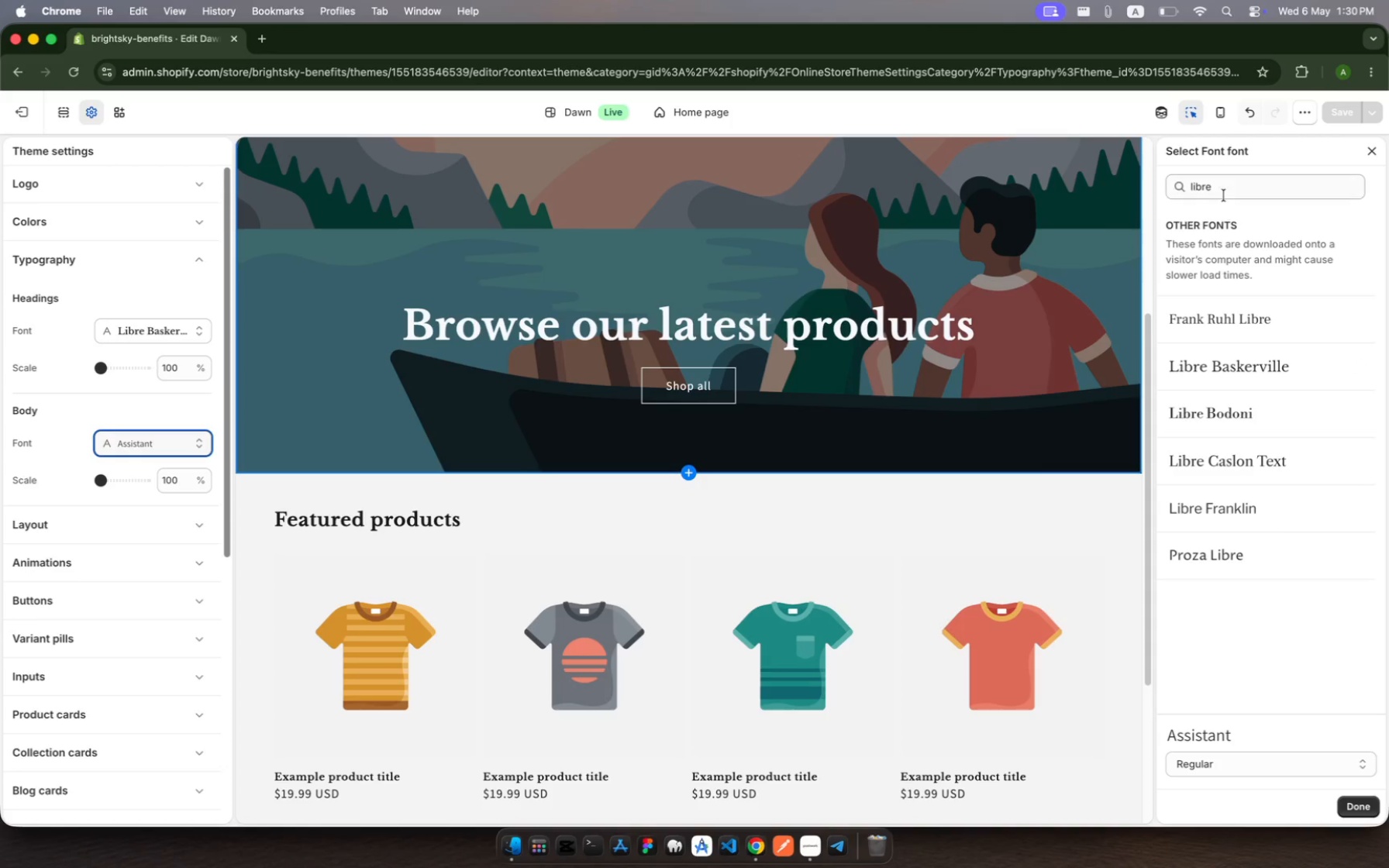 
left_click([1223, 188])
 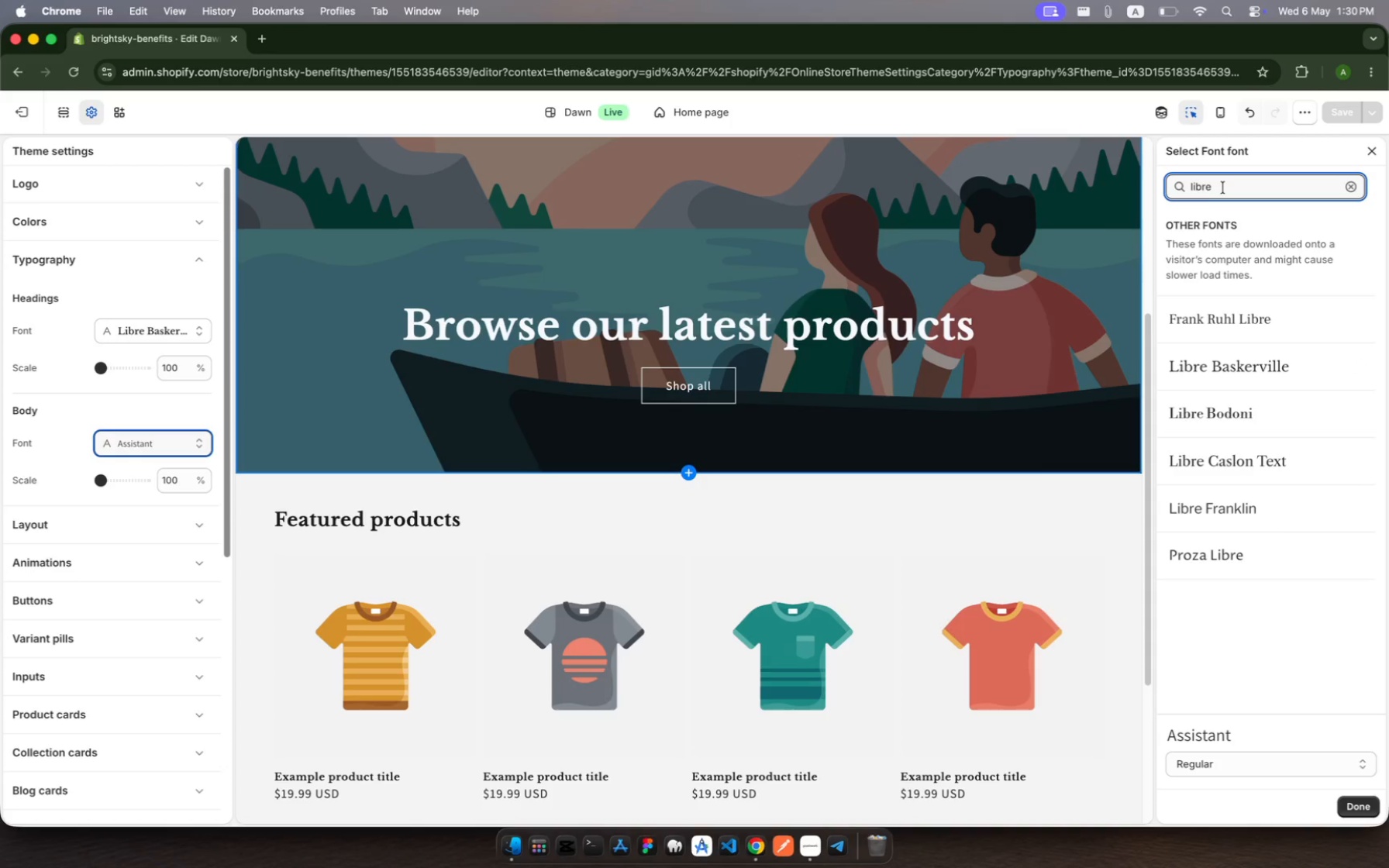 
key(Meta+A)
 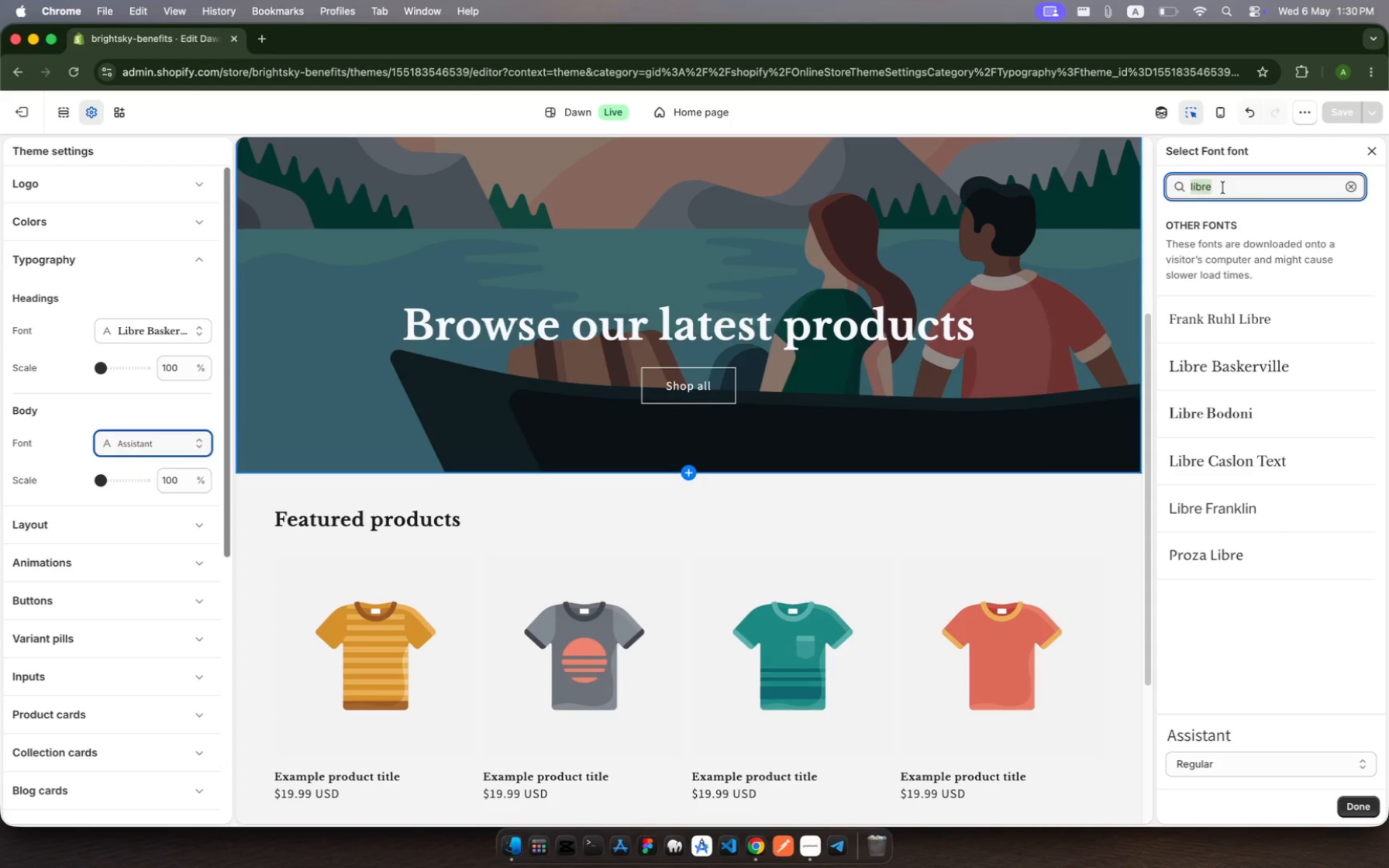 
type(Bar)
key(Backspace)
key(Backspace)
type(to)
 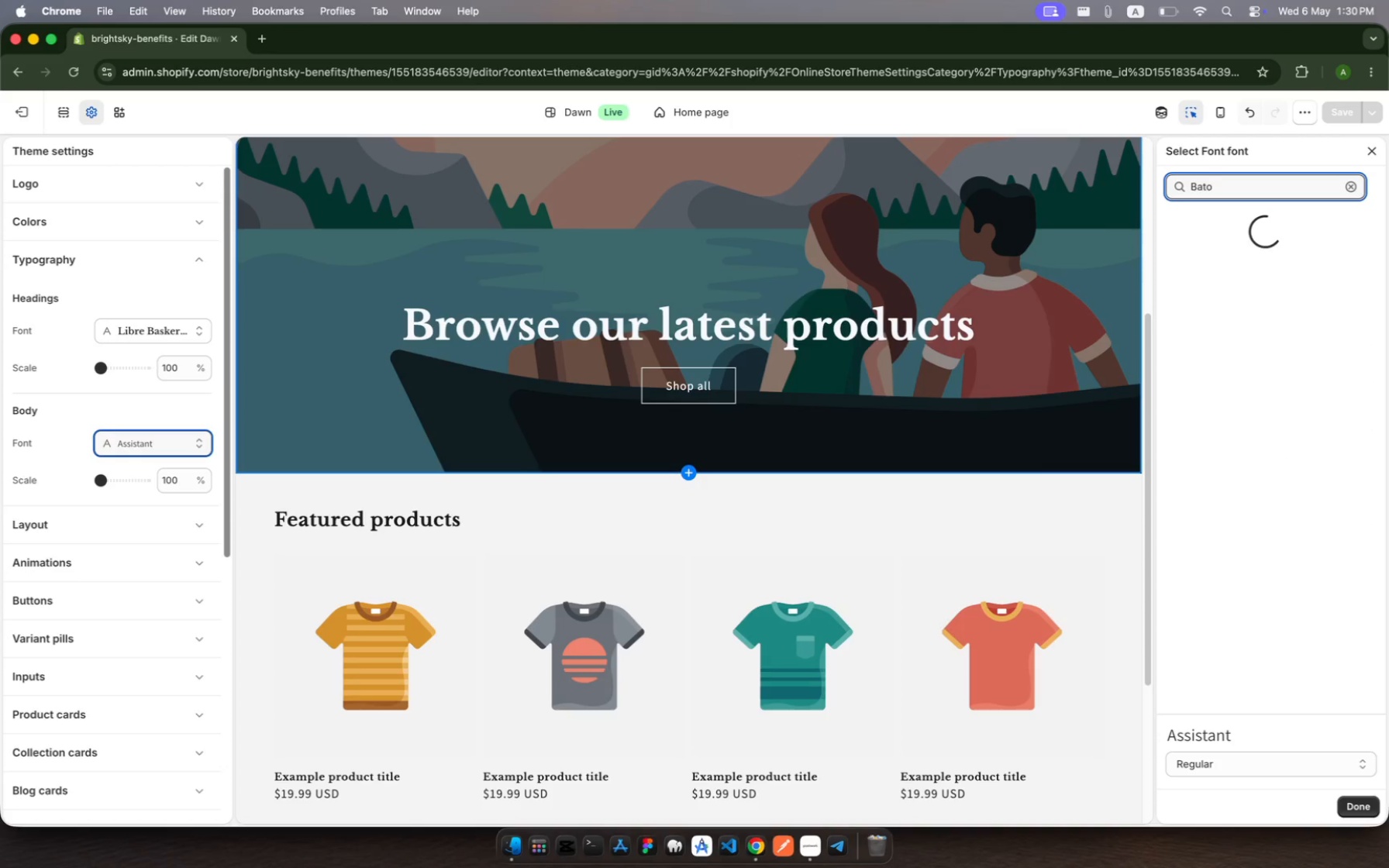 
key(Backspace)
key(Backspace)
key(Backspace)
key(Backspace)
key(Backspace)
type(lato)
 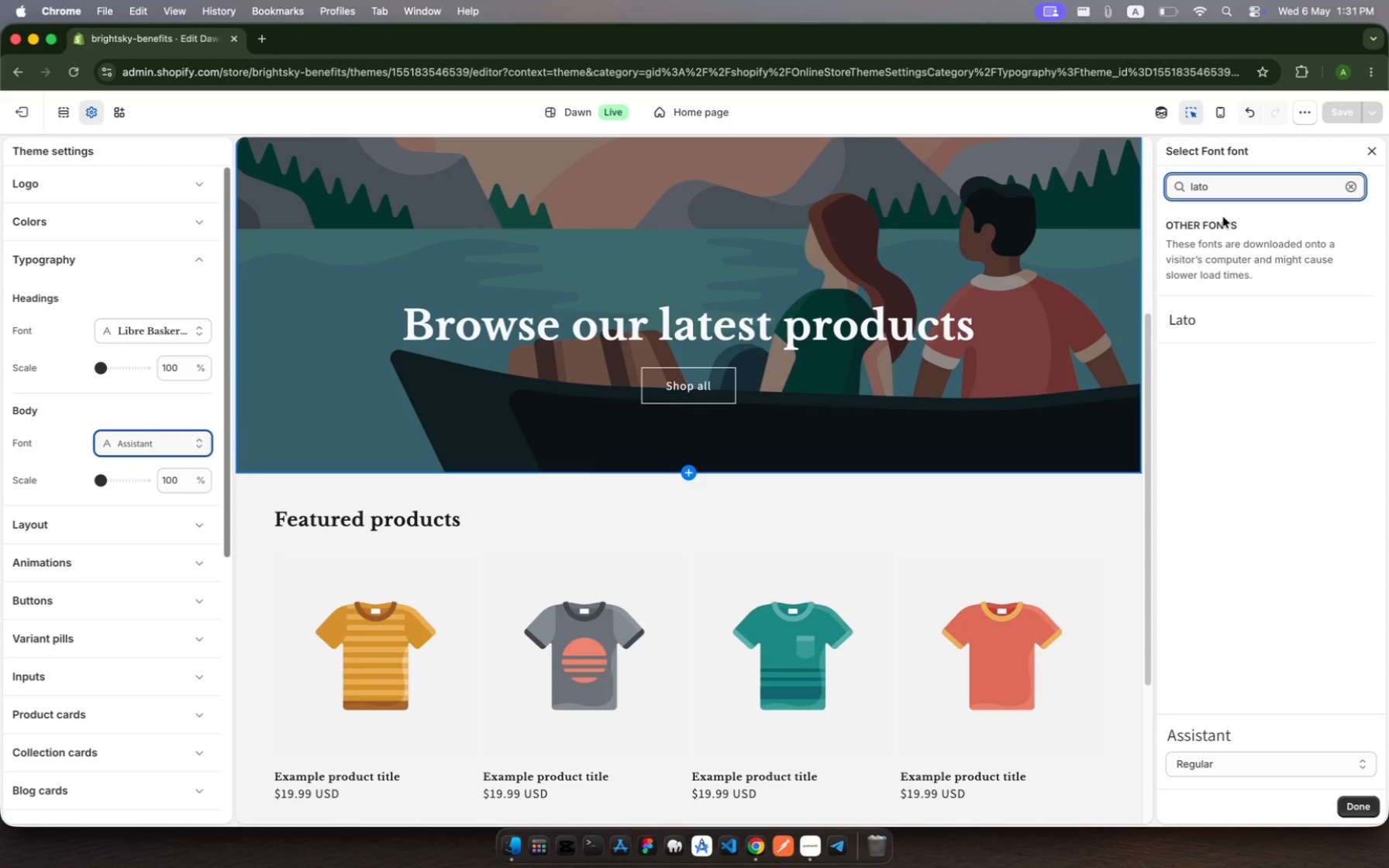 
left_click([1226, 308])
 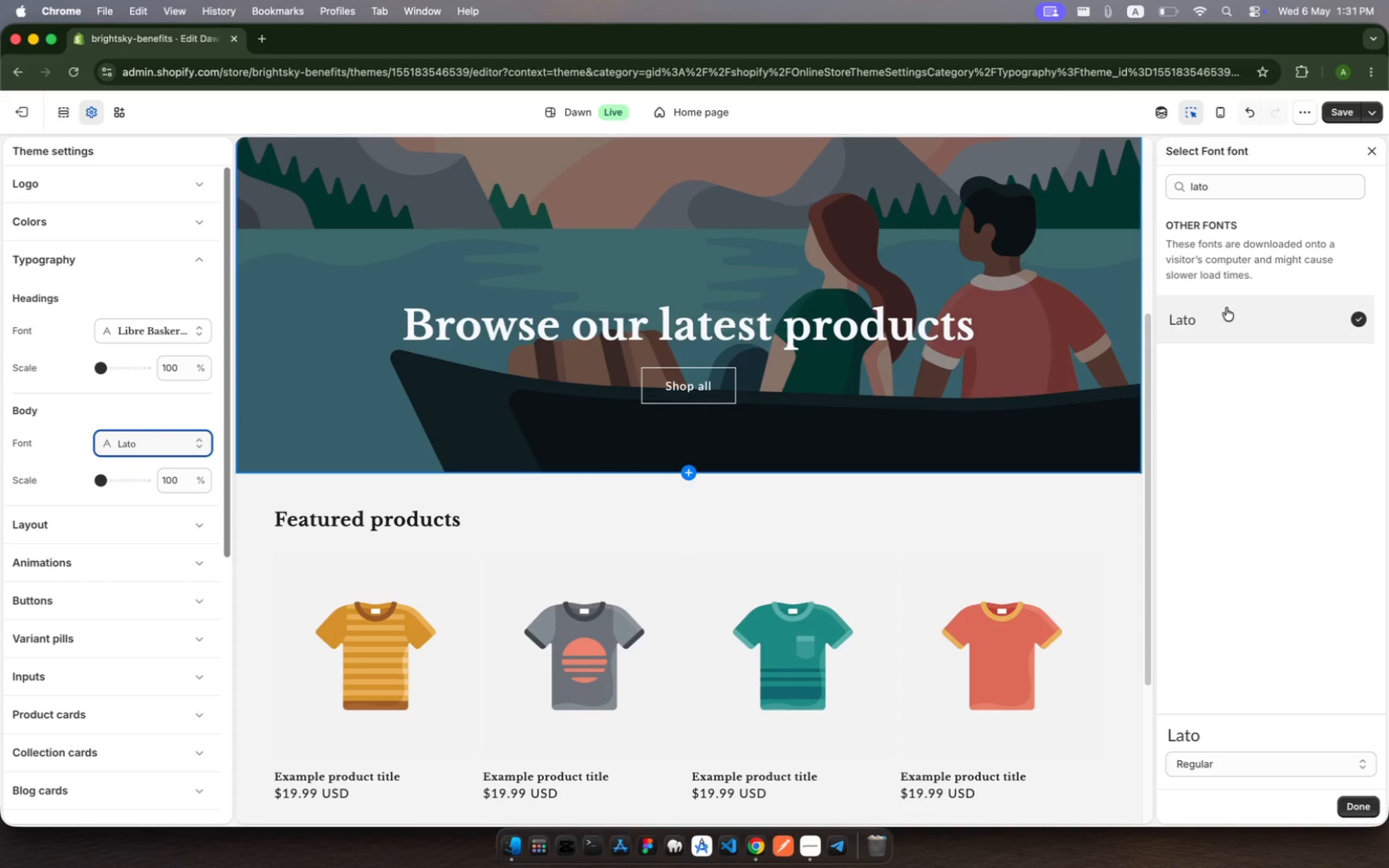 
wait(5.91)
 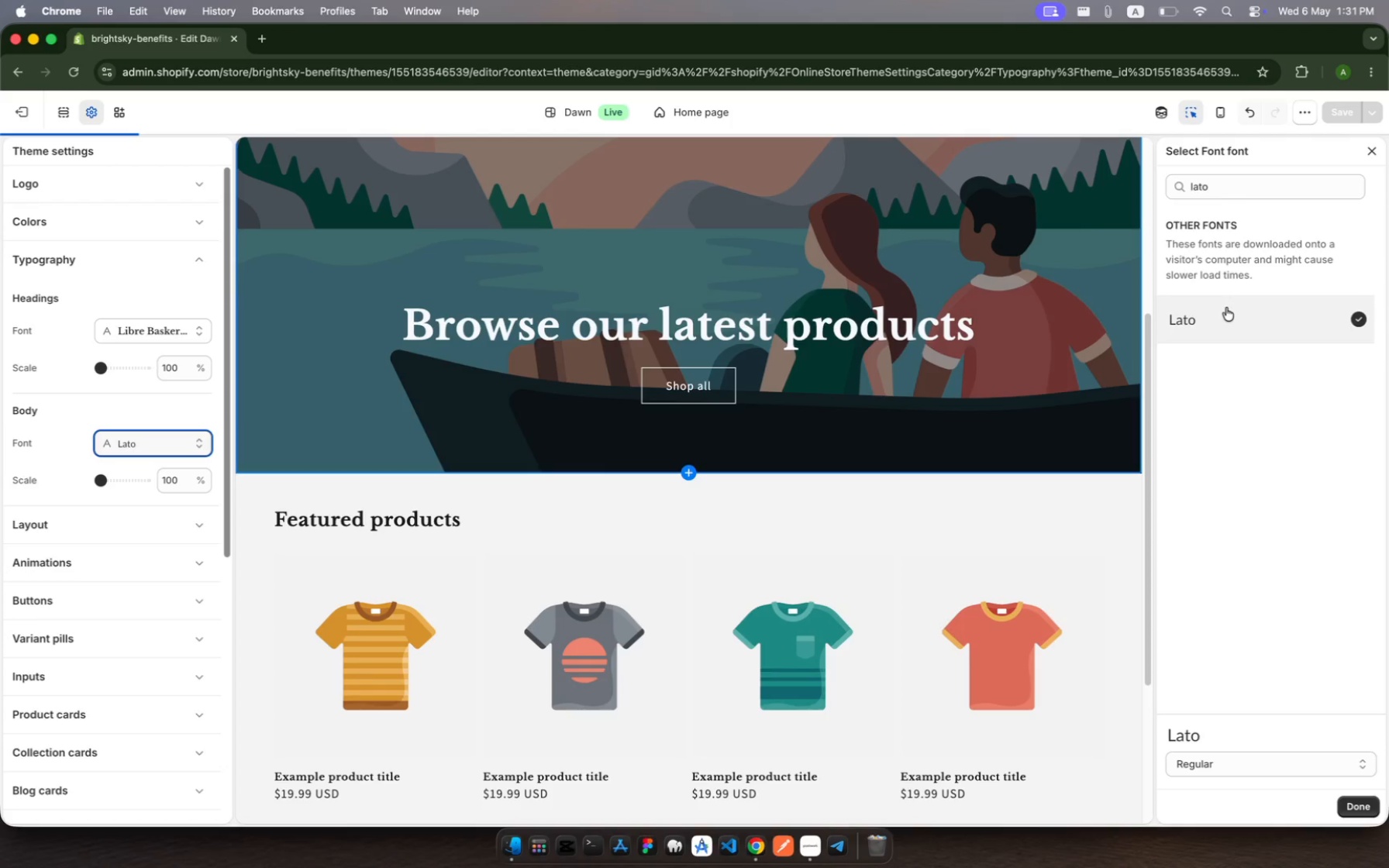 
left_click([1352, 107])
 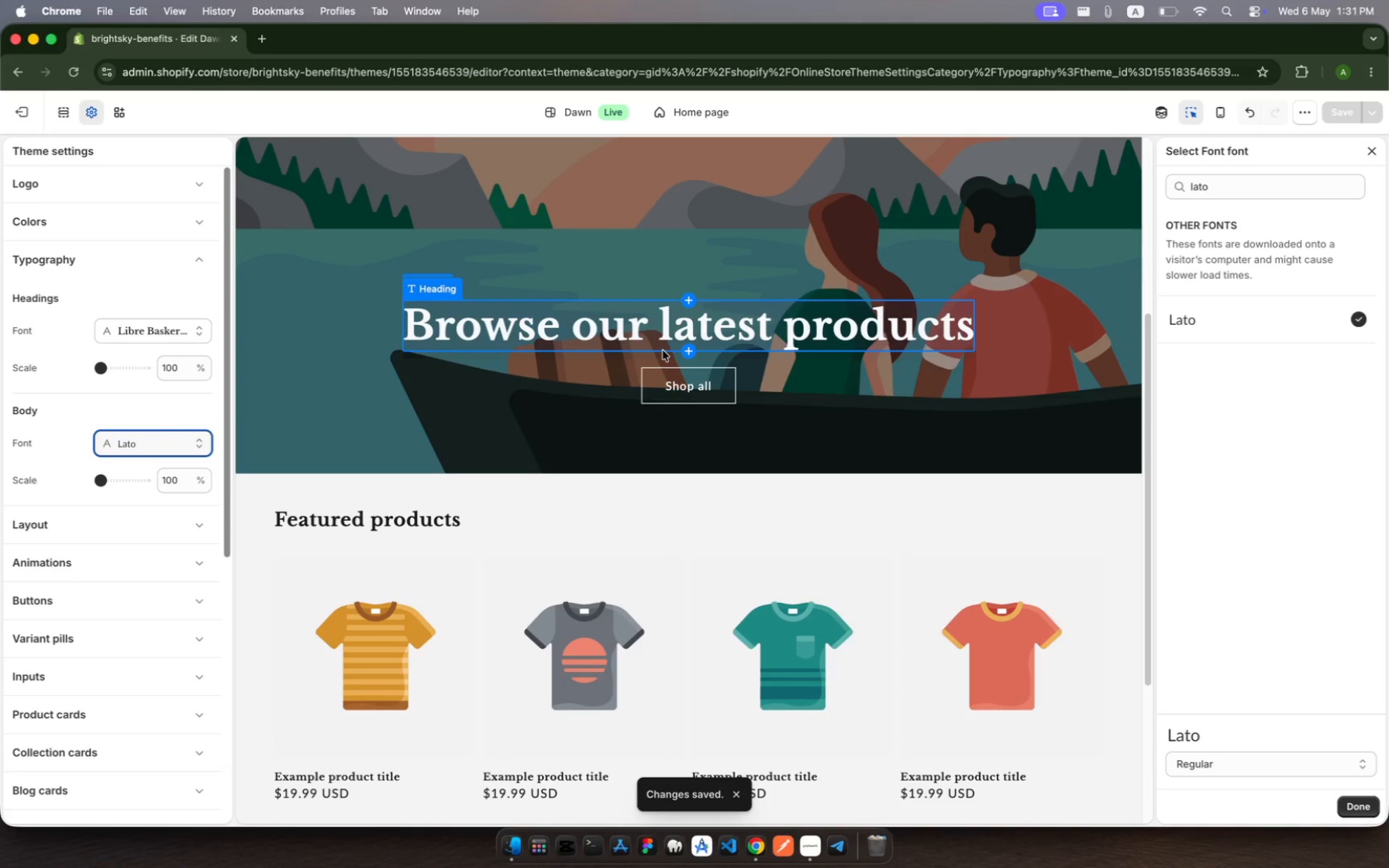 
wait(8.36)
 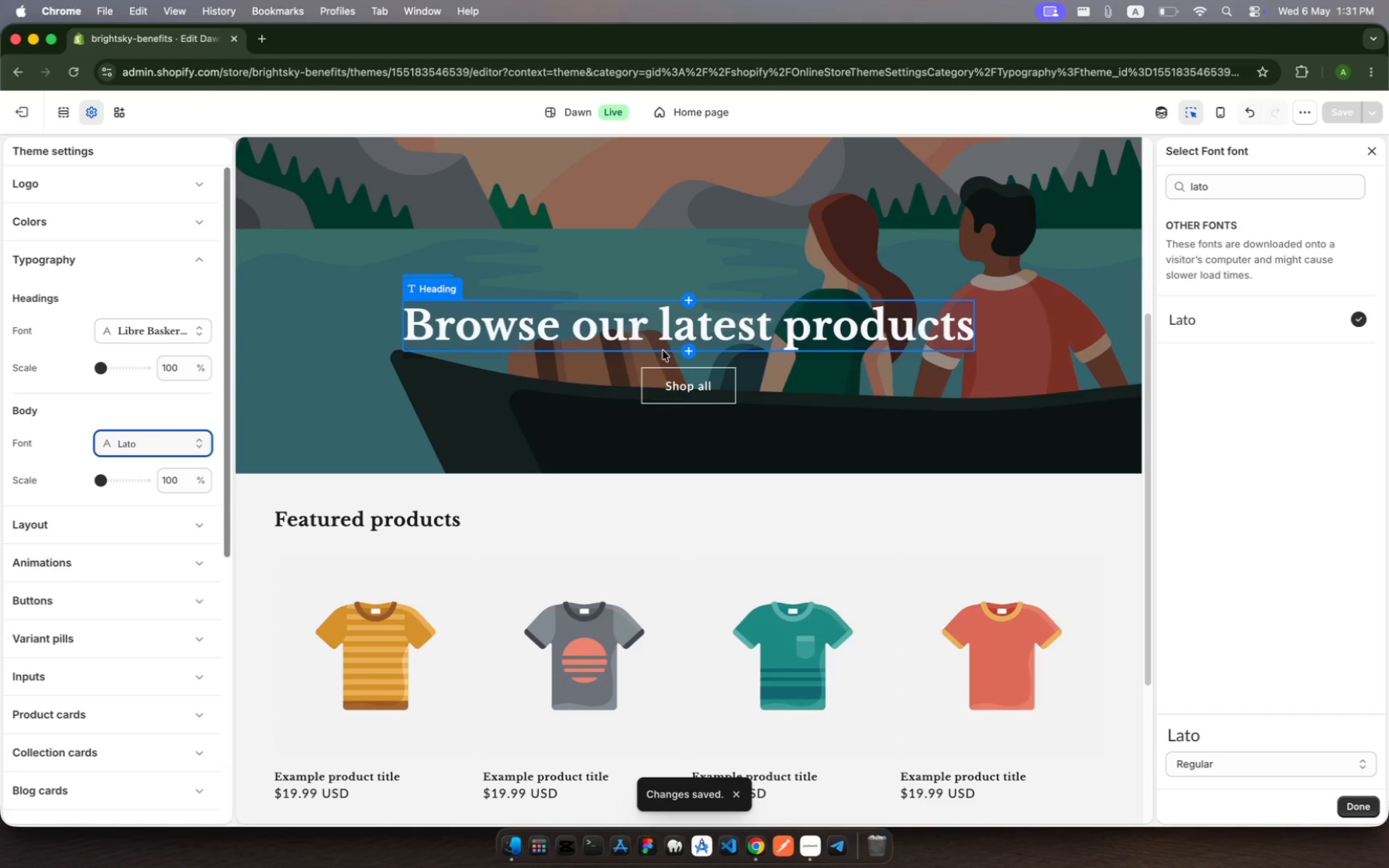 
left_click([85, 111])
 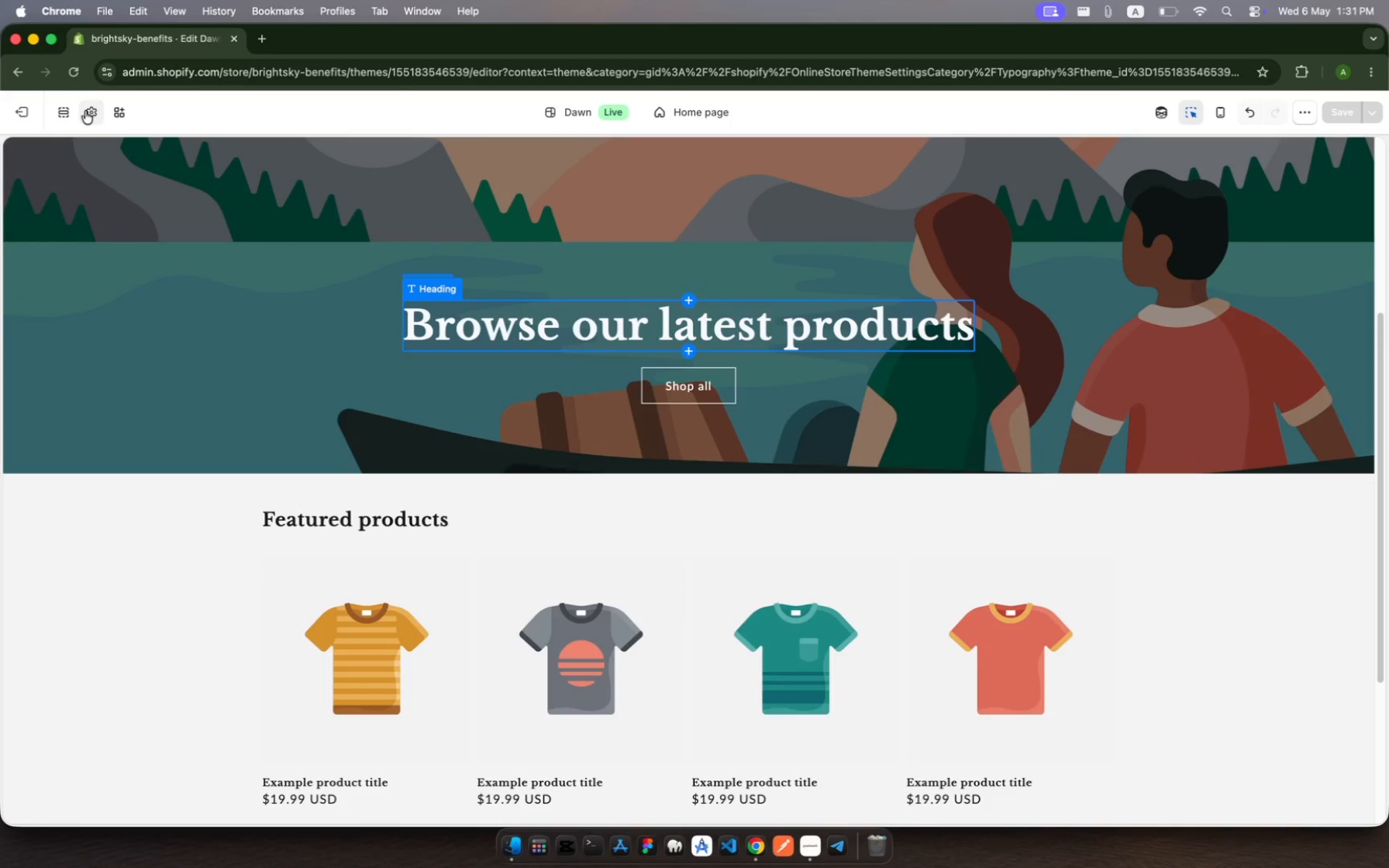 
left_click([85, 111])
 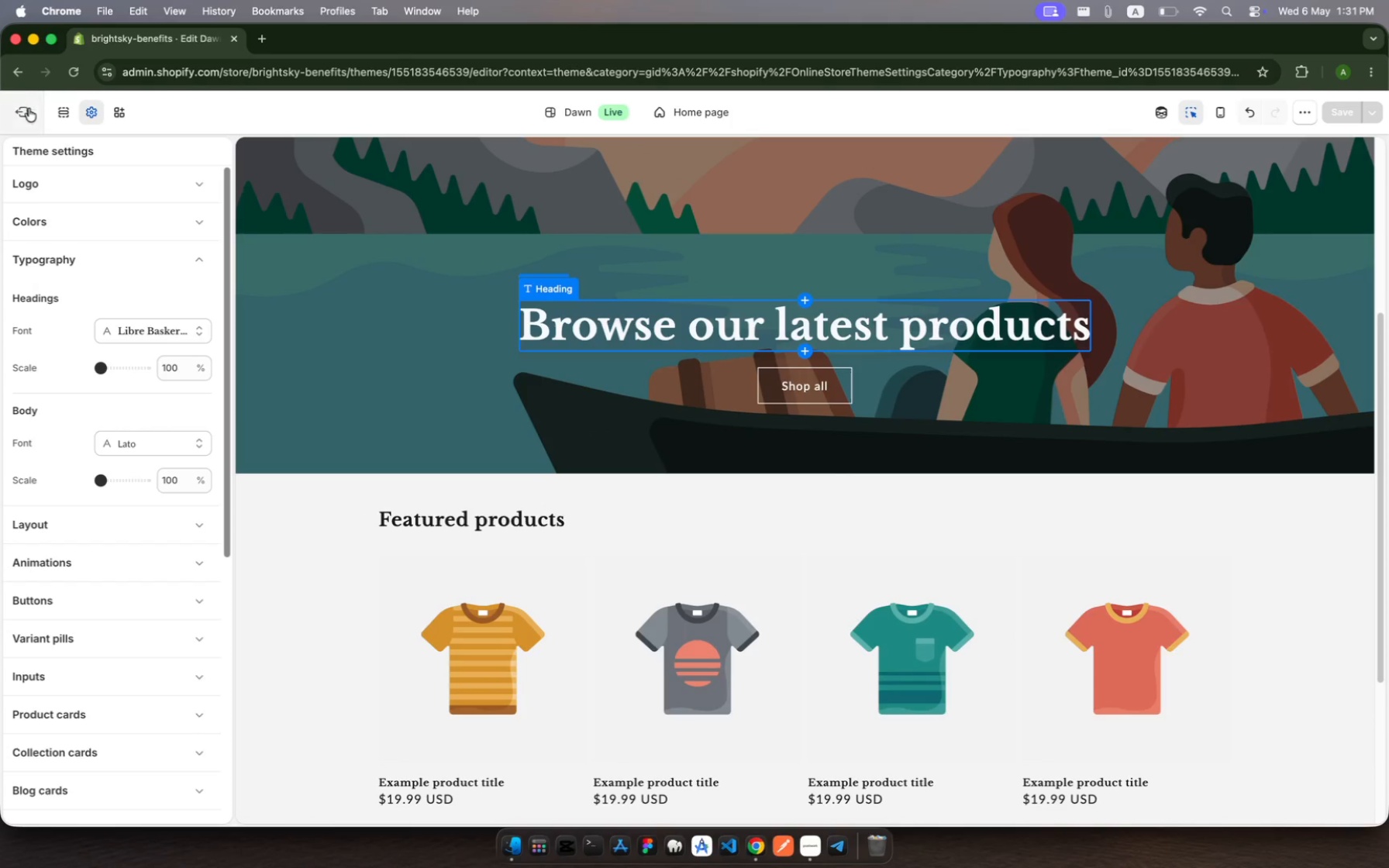 
wait(5.14)
 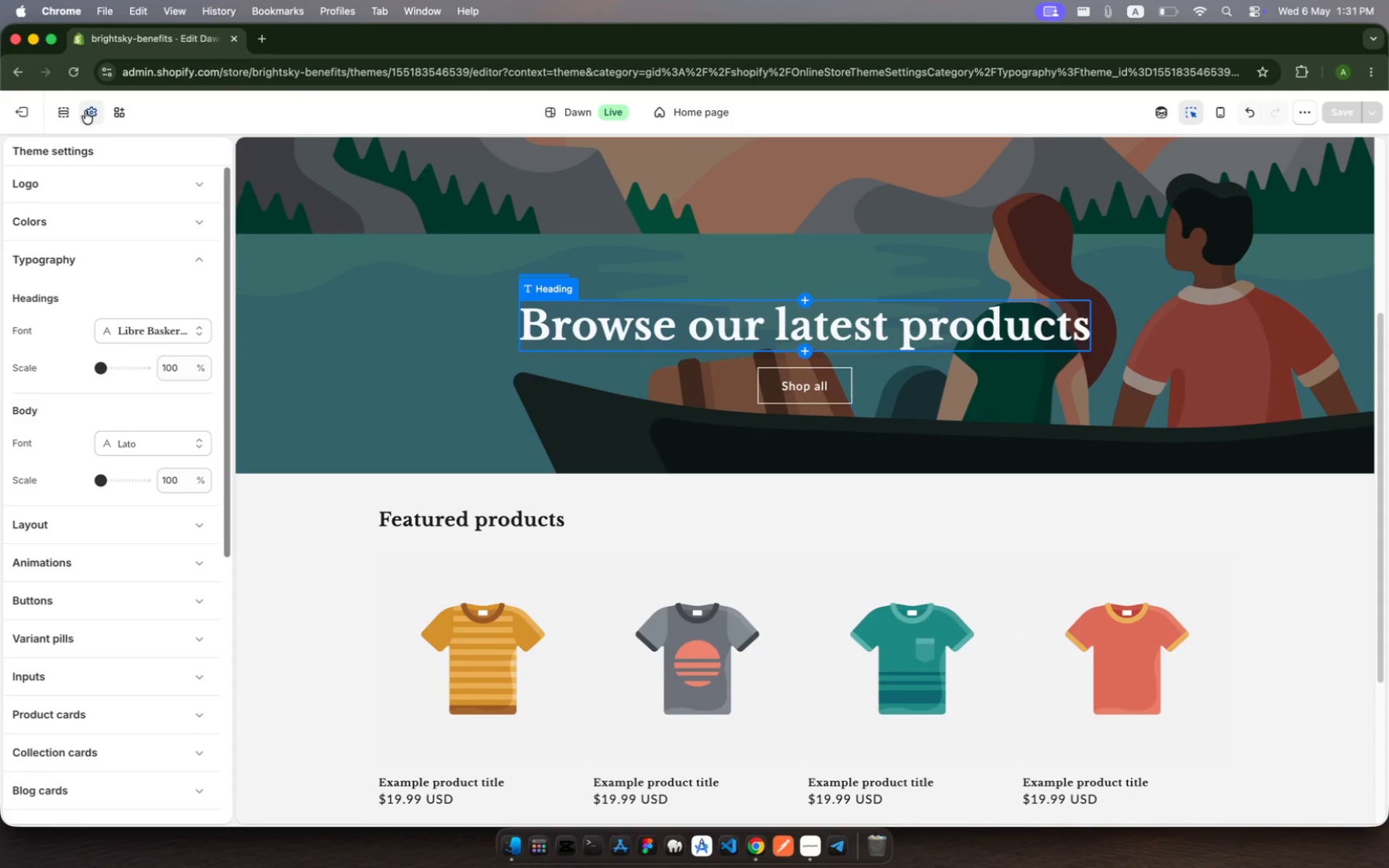 
left_click([21, 115])
 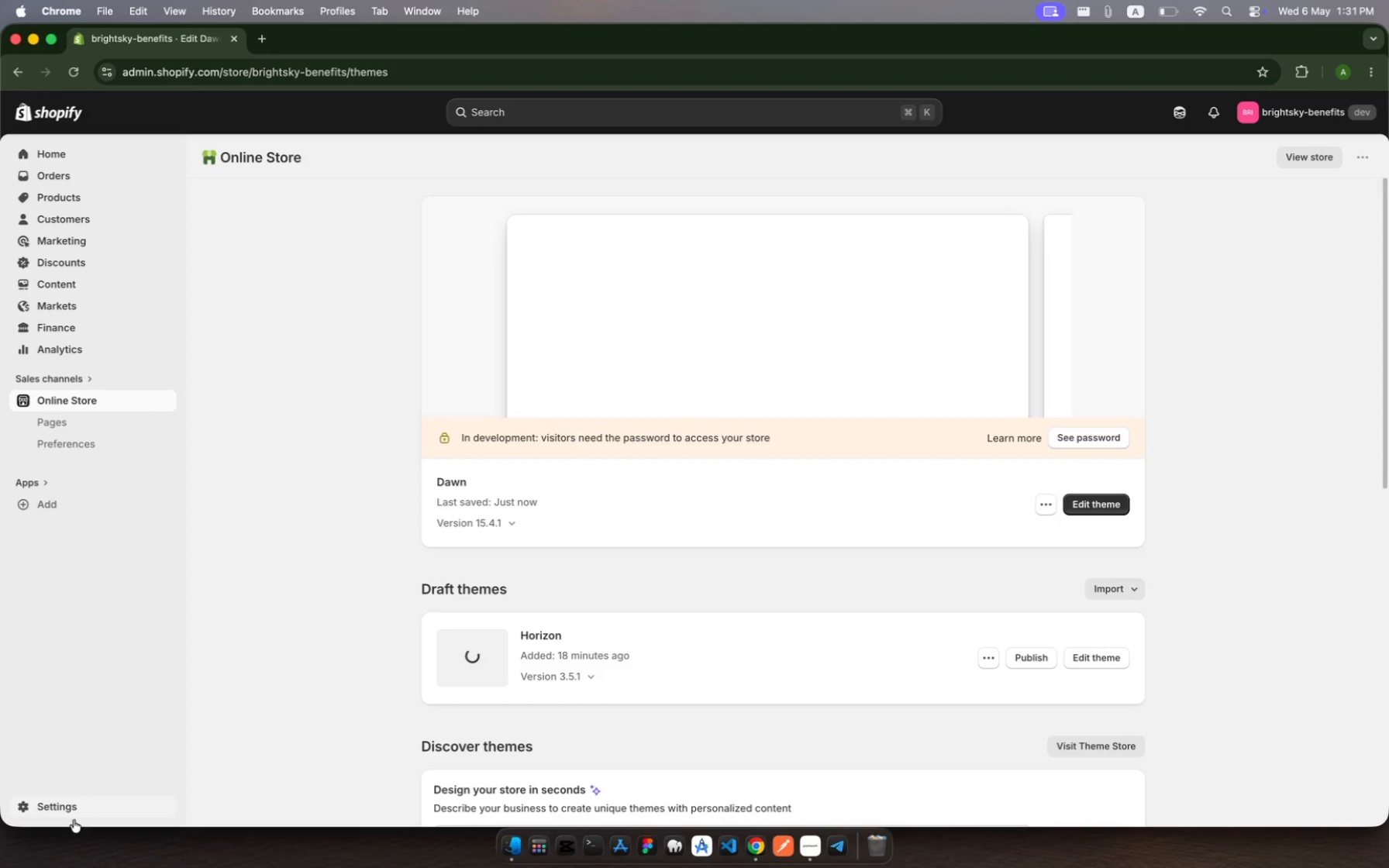 
left_click([64, 818])
 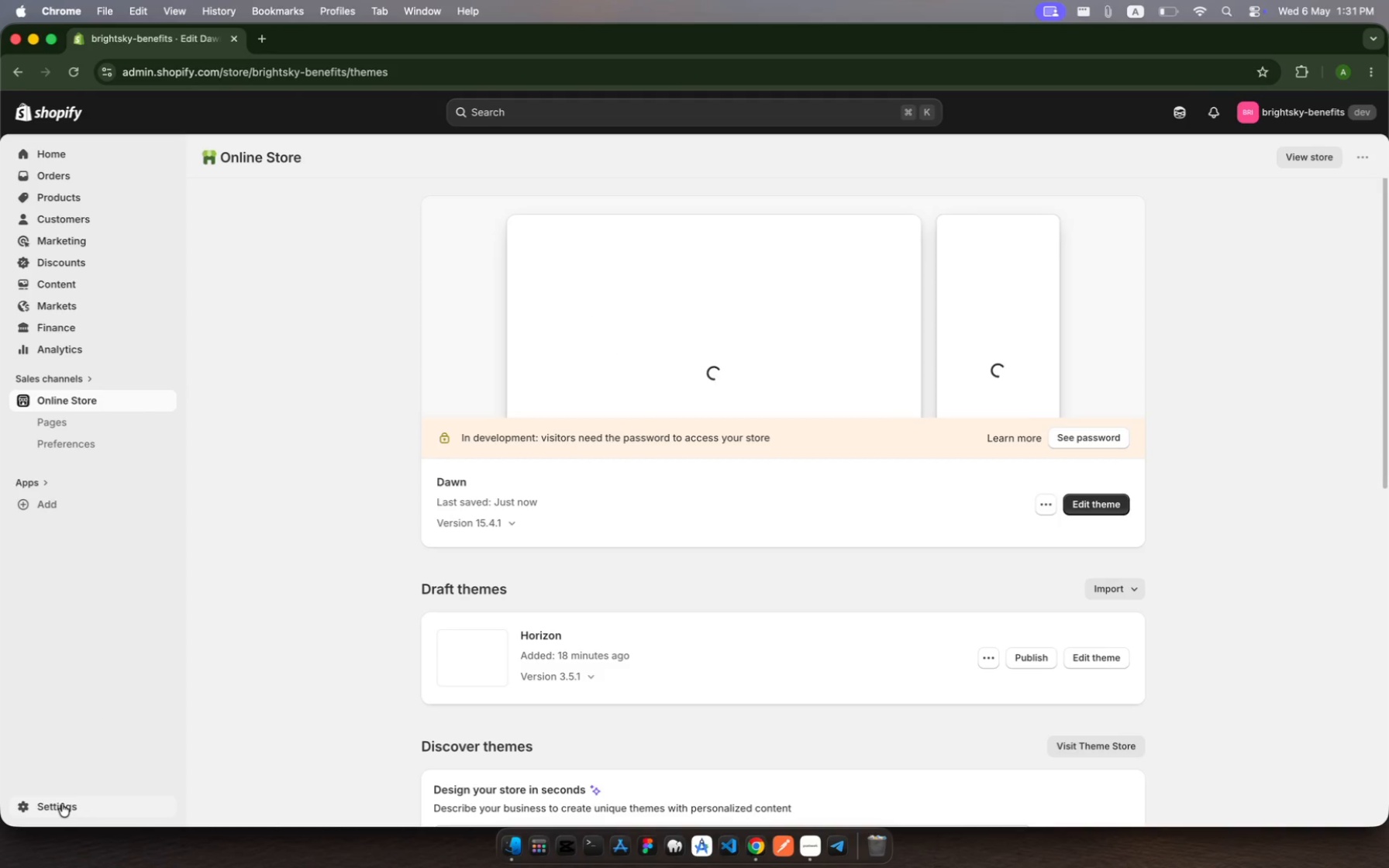 
left_click([62, 804])
 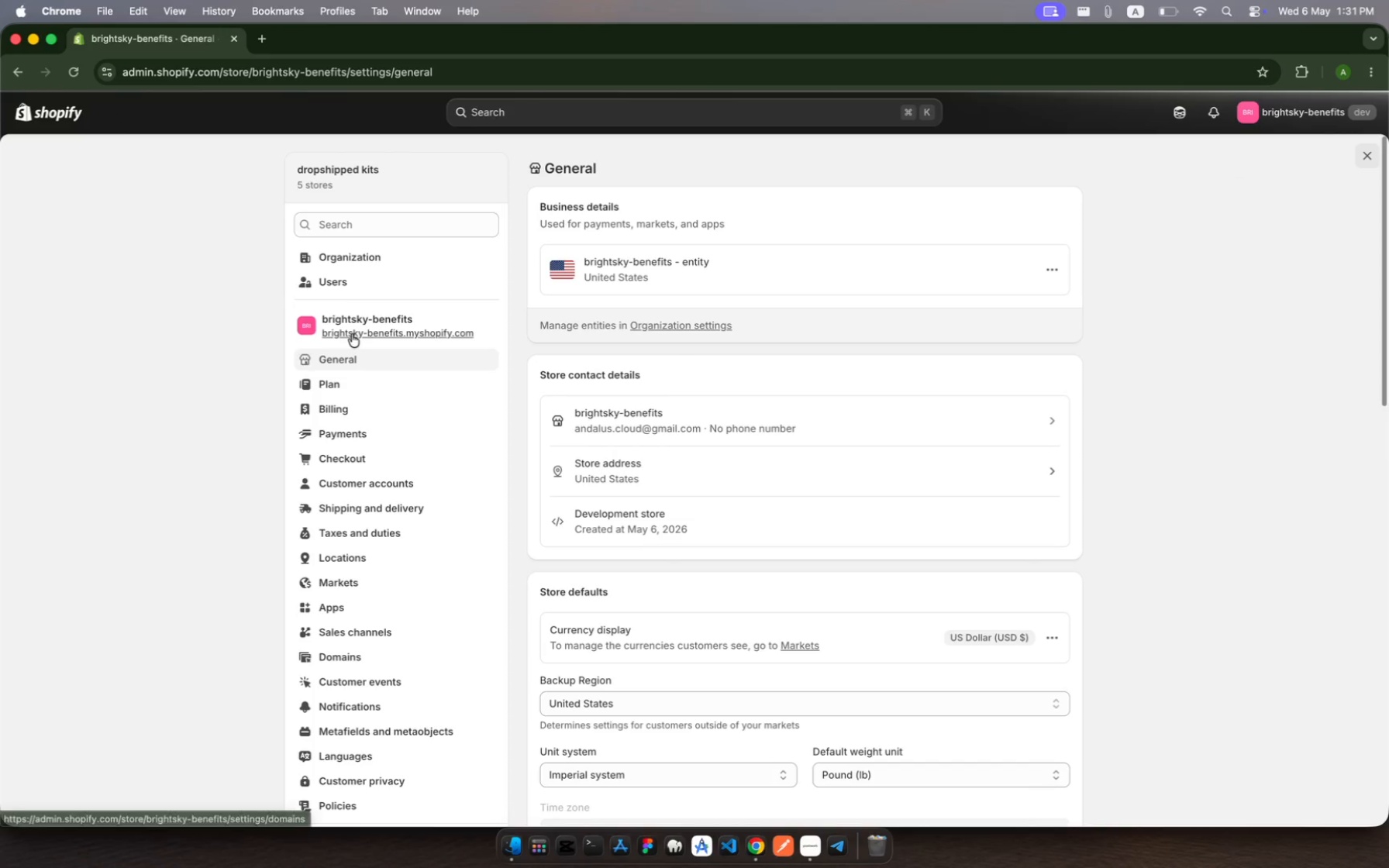 
left_click([355, 357])
 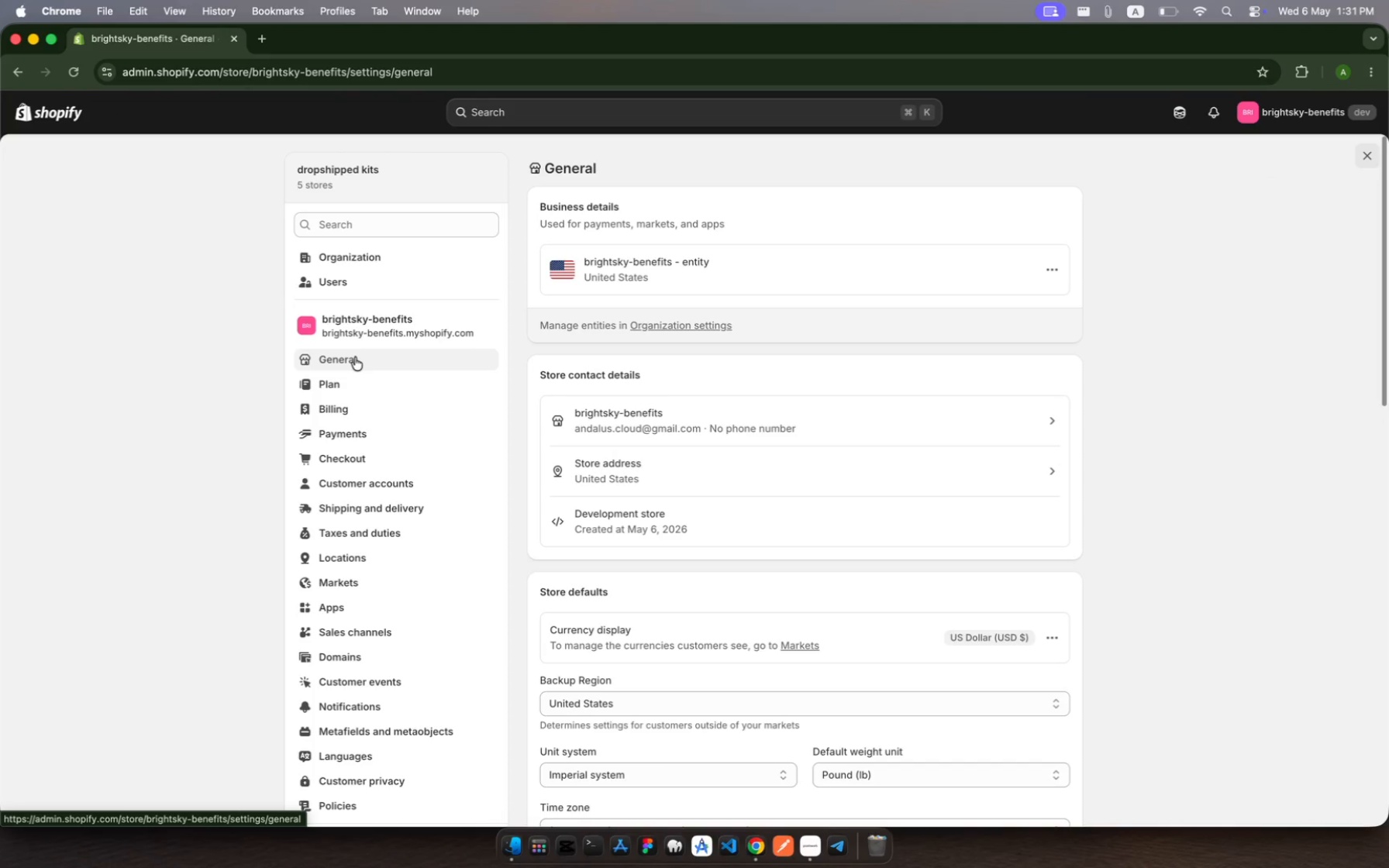 
wait(8.85)
 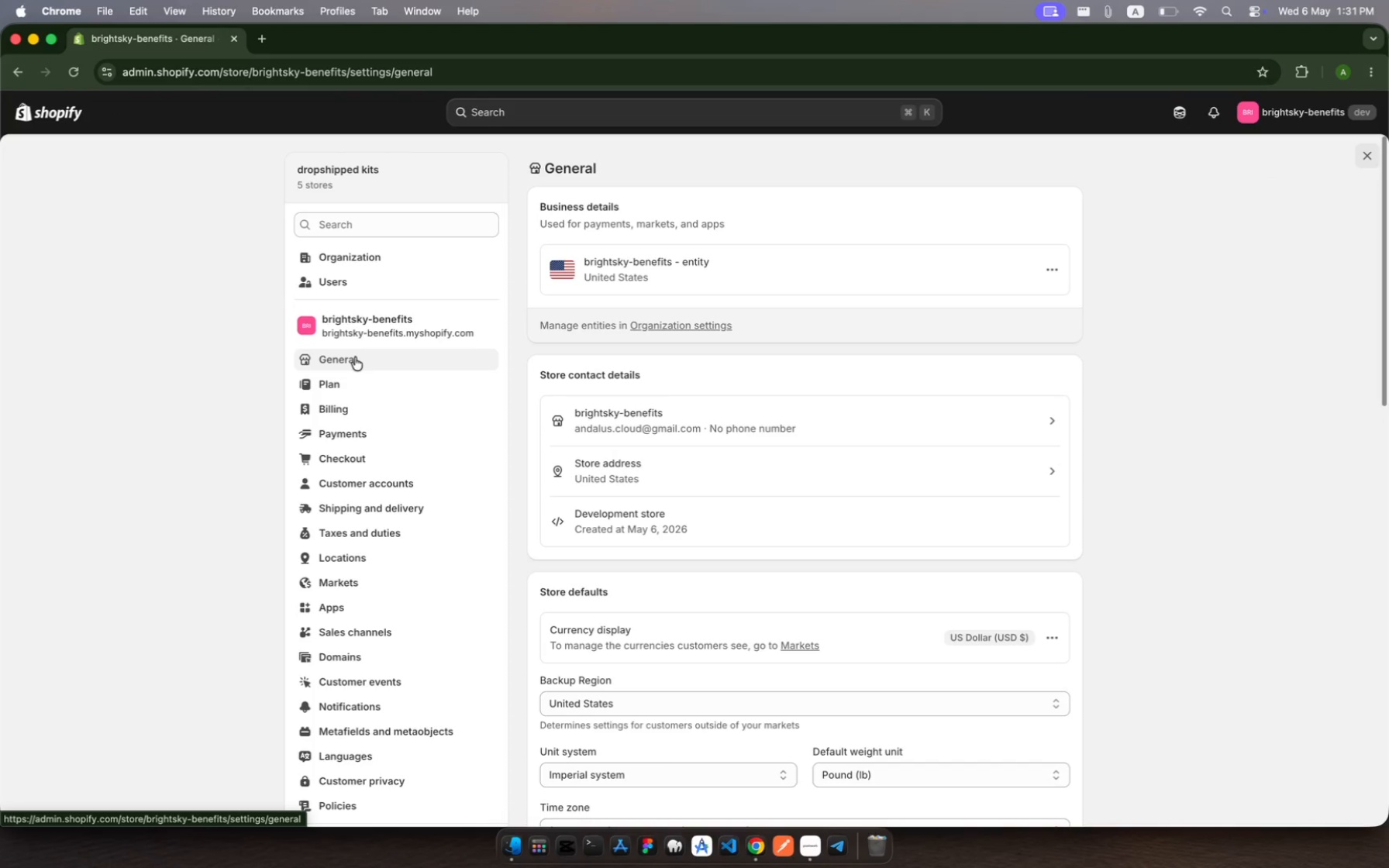 
scroll: coordinate [712, 415], scroll_direction: down, amount: 16.0
 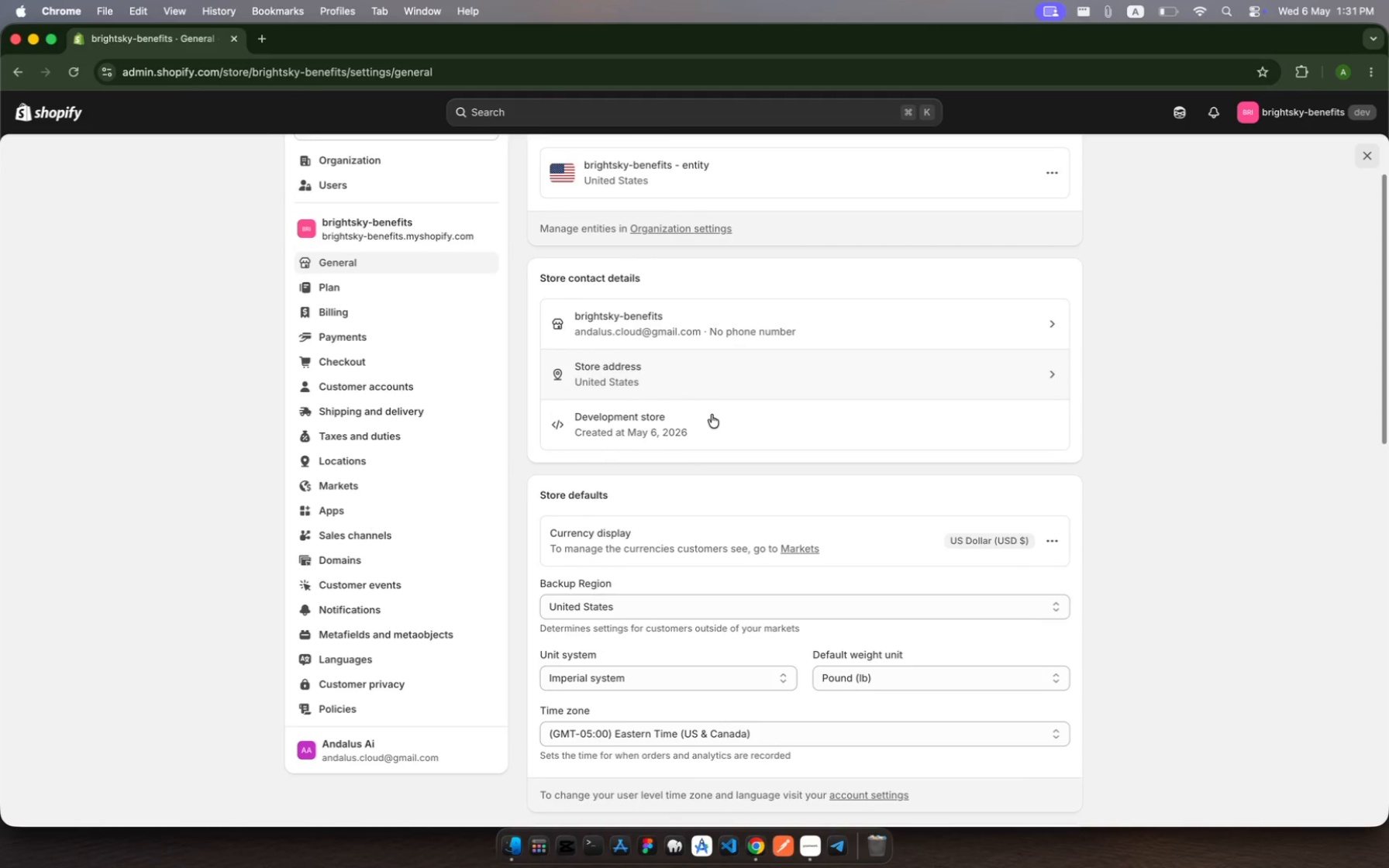 
scroll: coordinate [712, 415], scroll_direction: up, amount: 8.0
 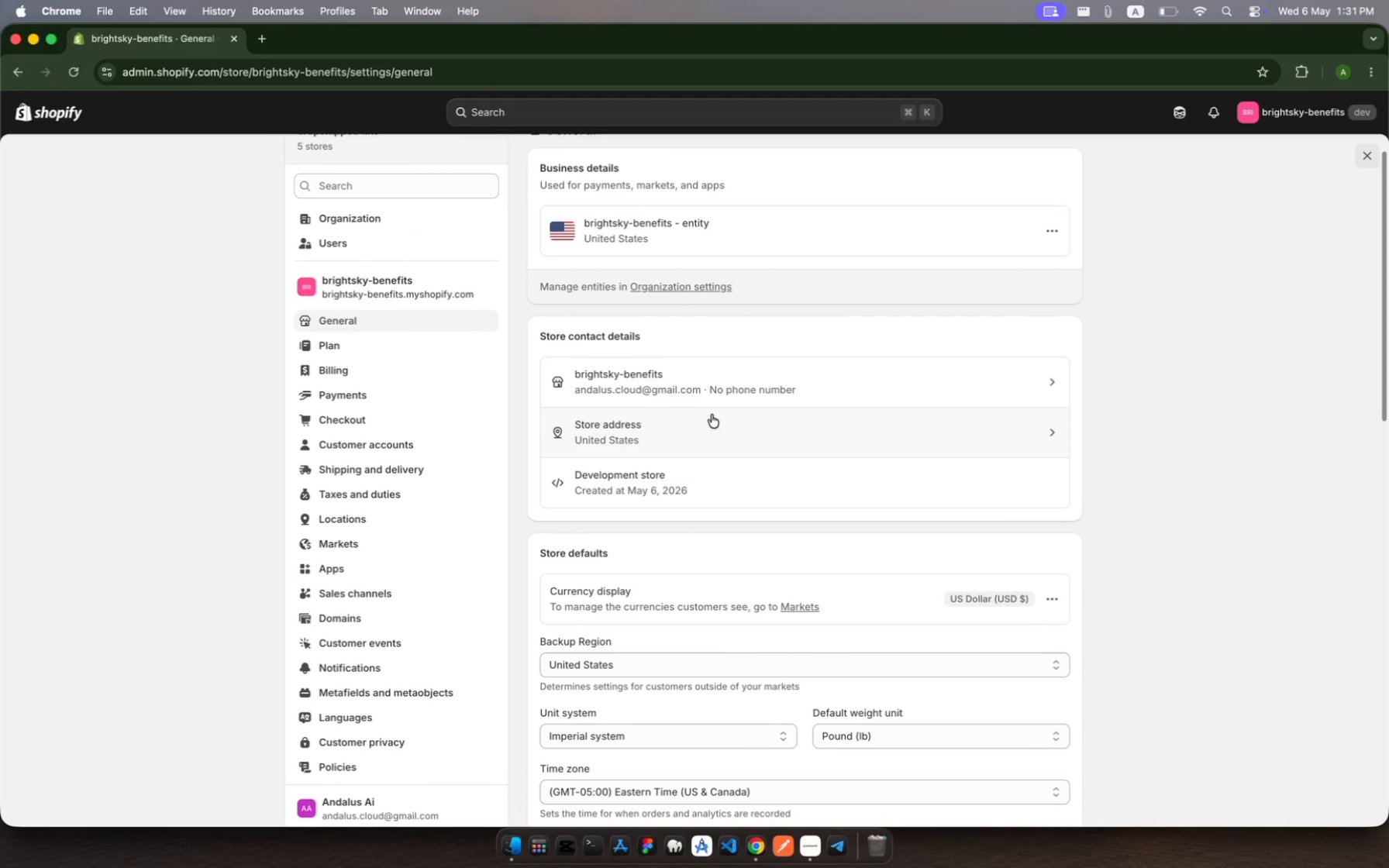 
scroll: coordinate [712, 415], scroll_direction: down, amount: 9.0
 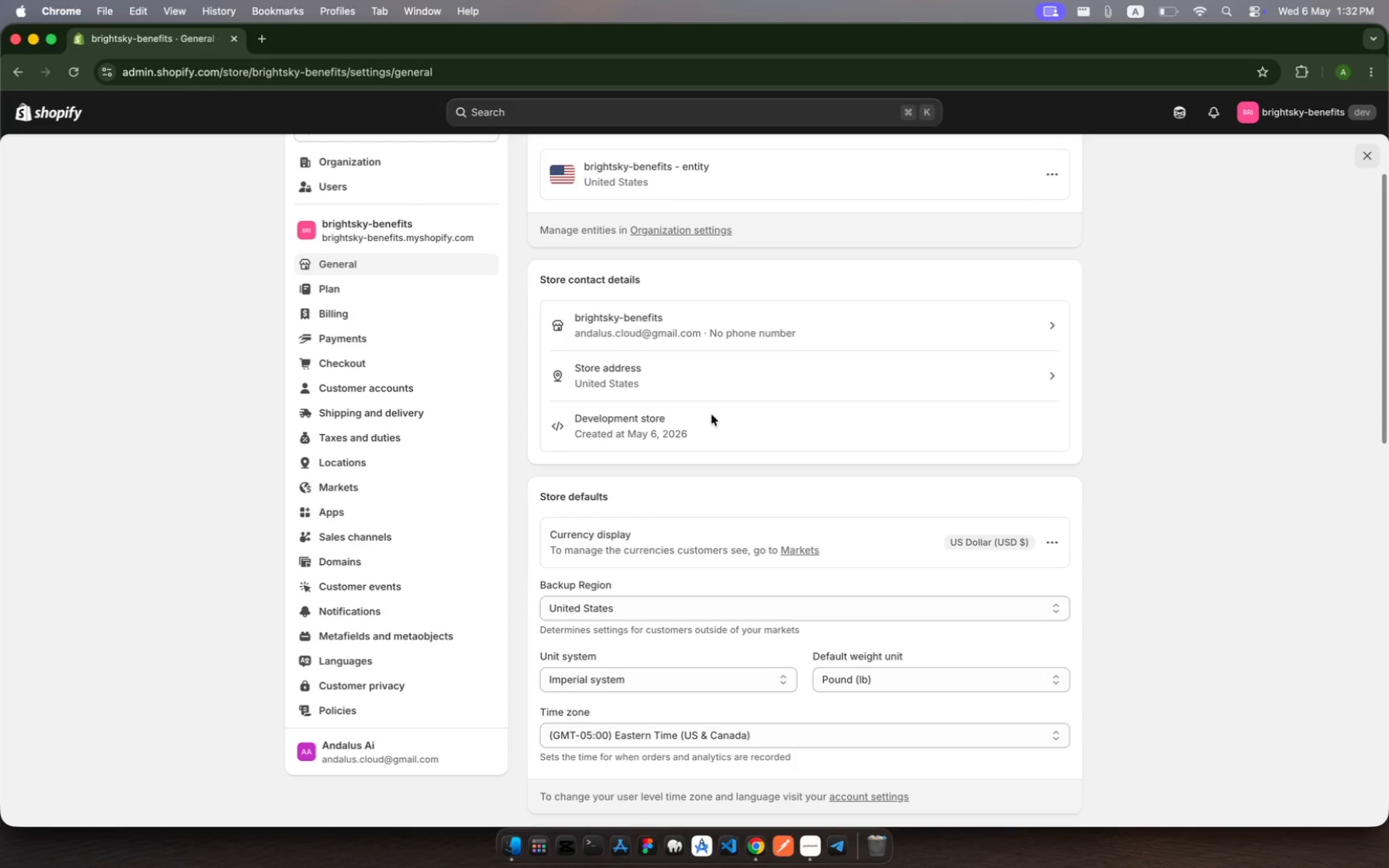 
wait(29.08)
 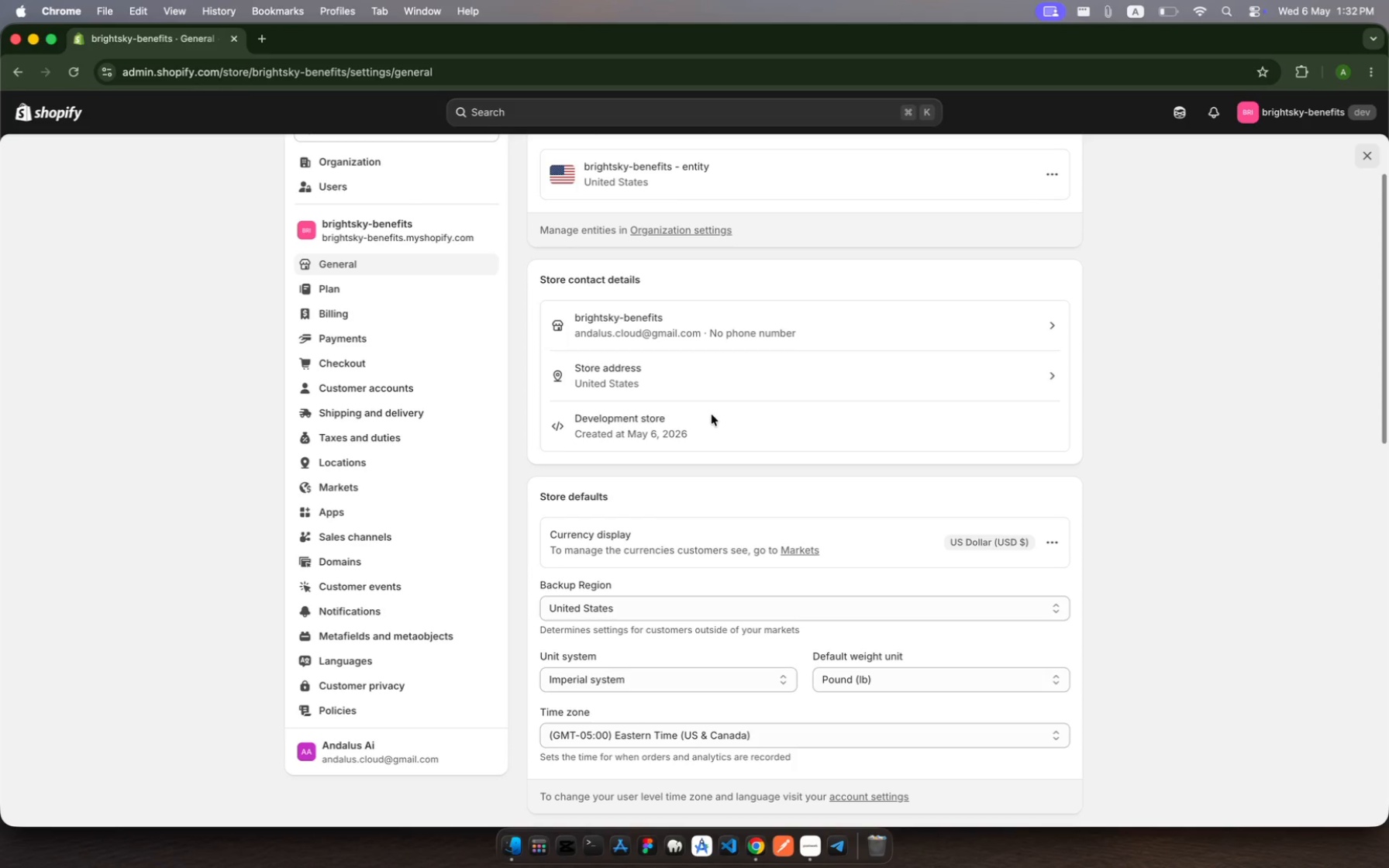 
left_click([880, 374])
 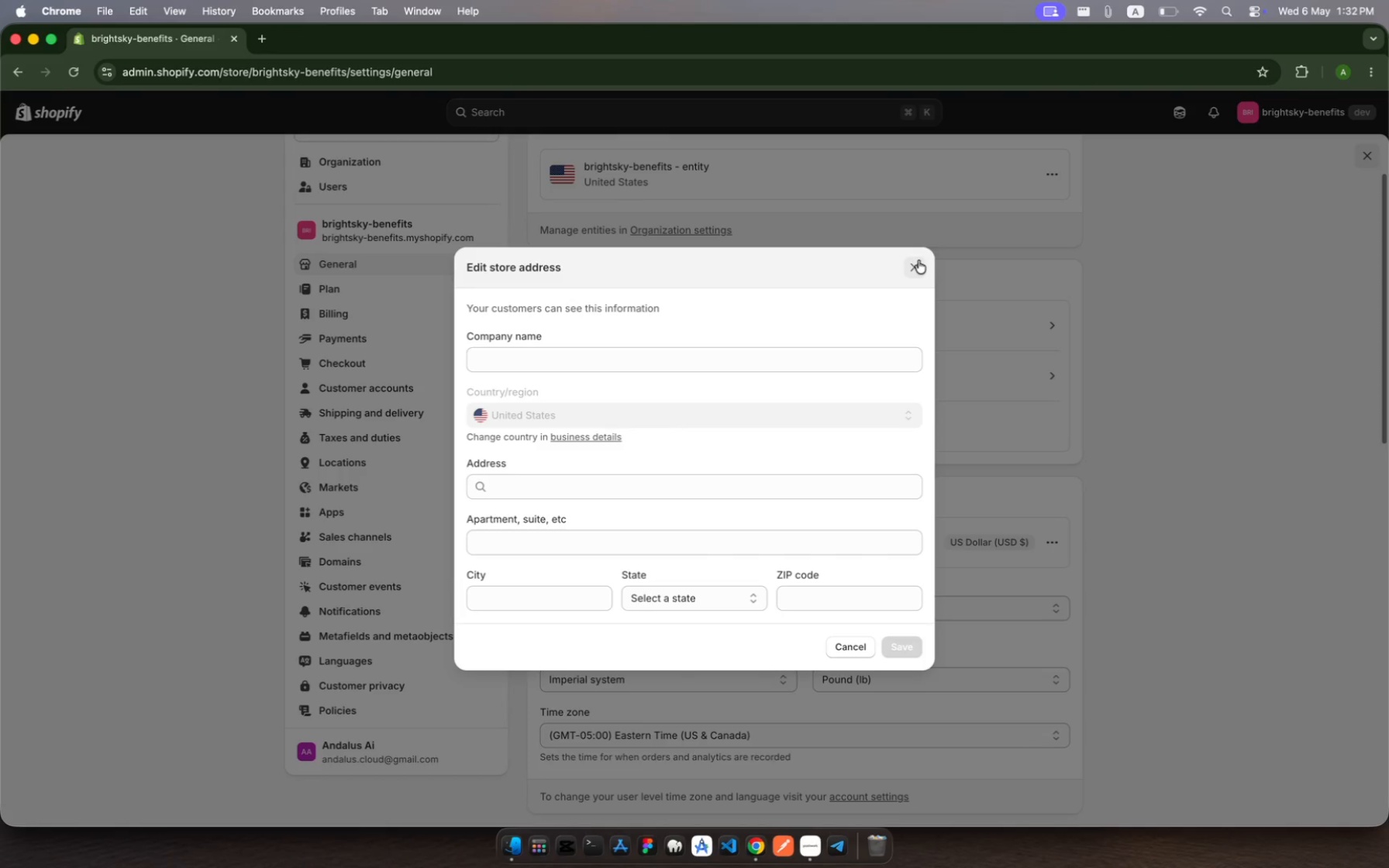 
wait(5.75)
 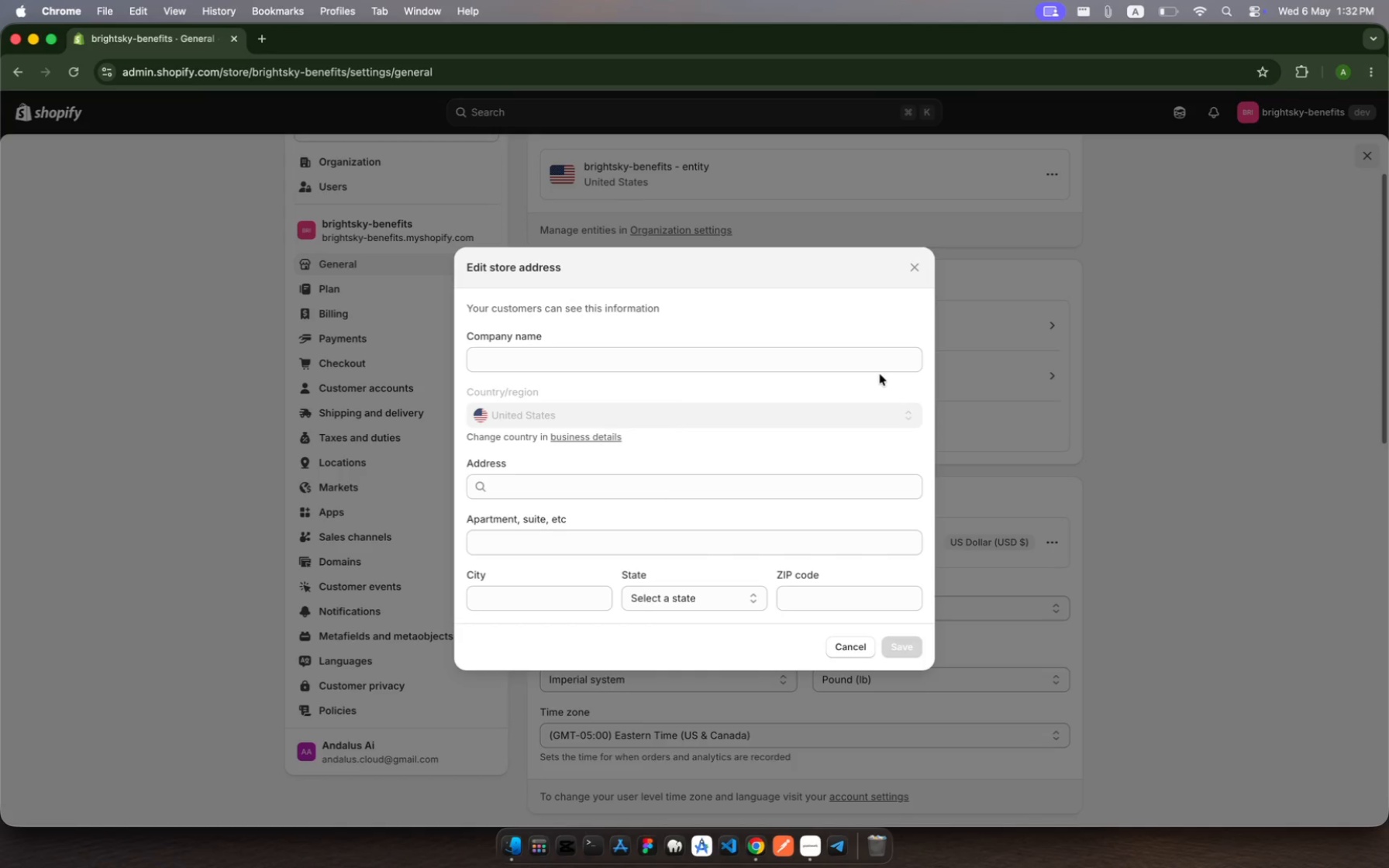 
left_click([915, 263])
 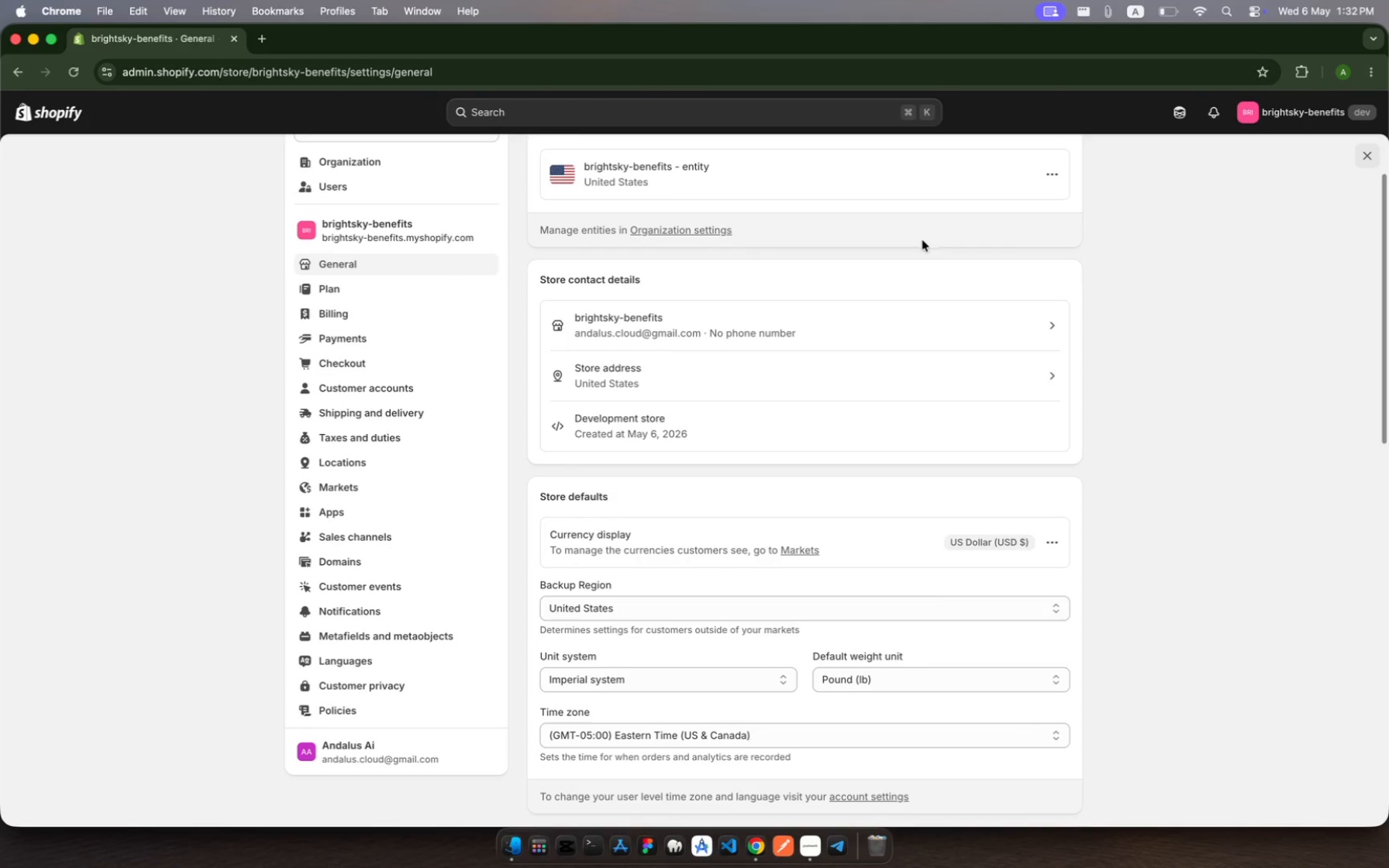 
scroll: coordinate [925, 502], scroll_direction: down, amount: 12.0
 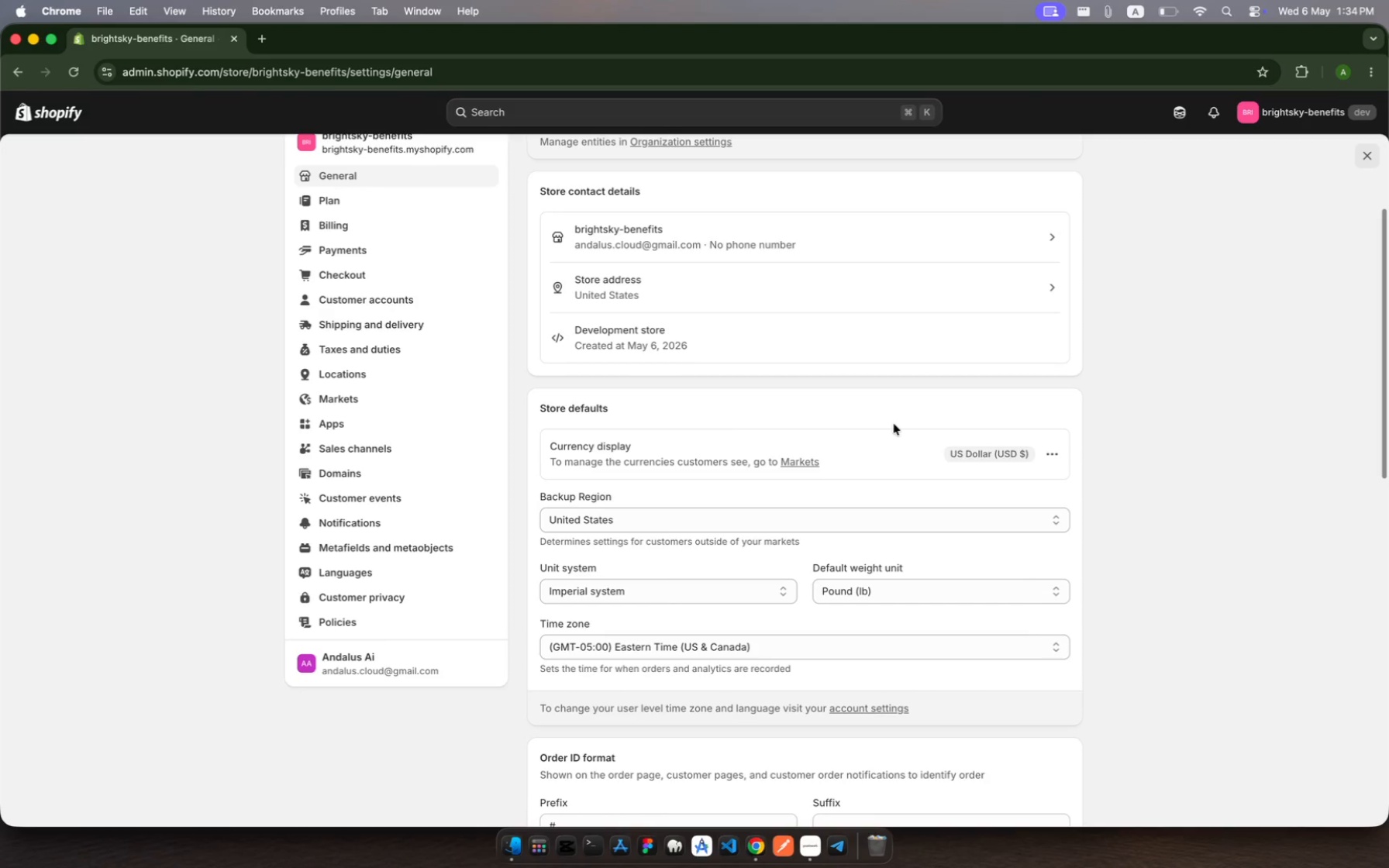 
wait(144.47)
 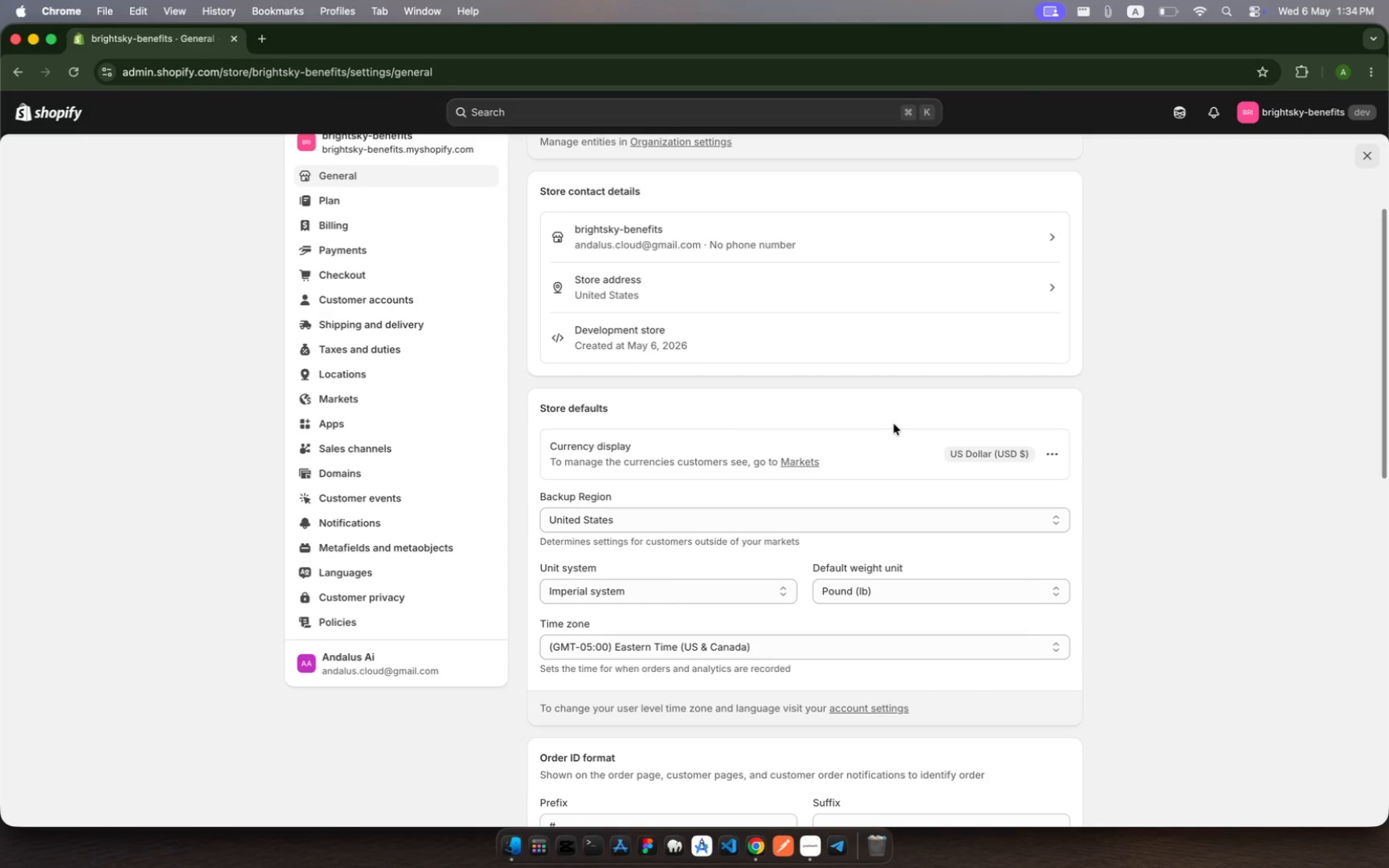 
mouse_move([40, 132])
 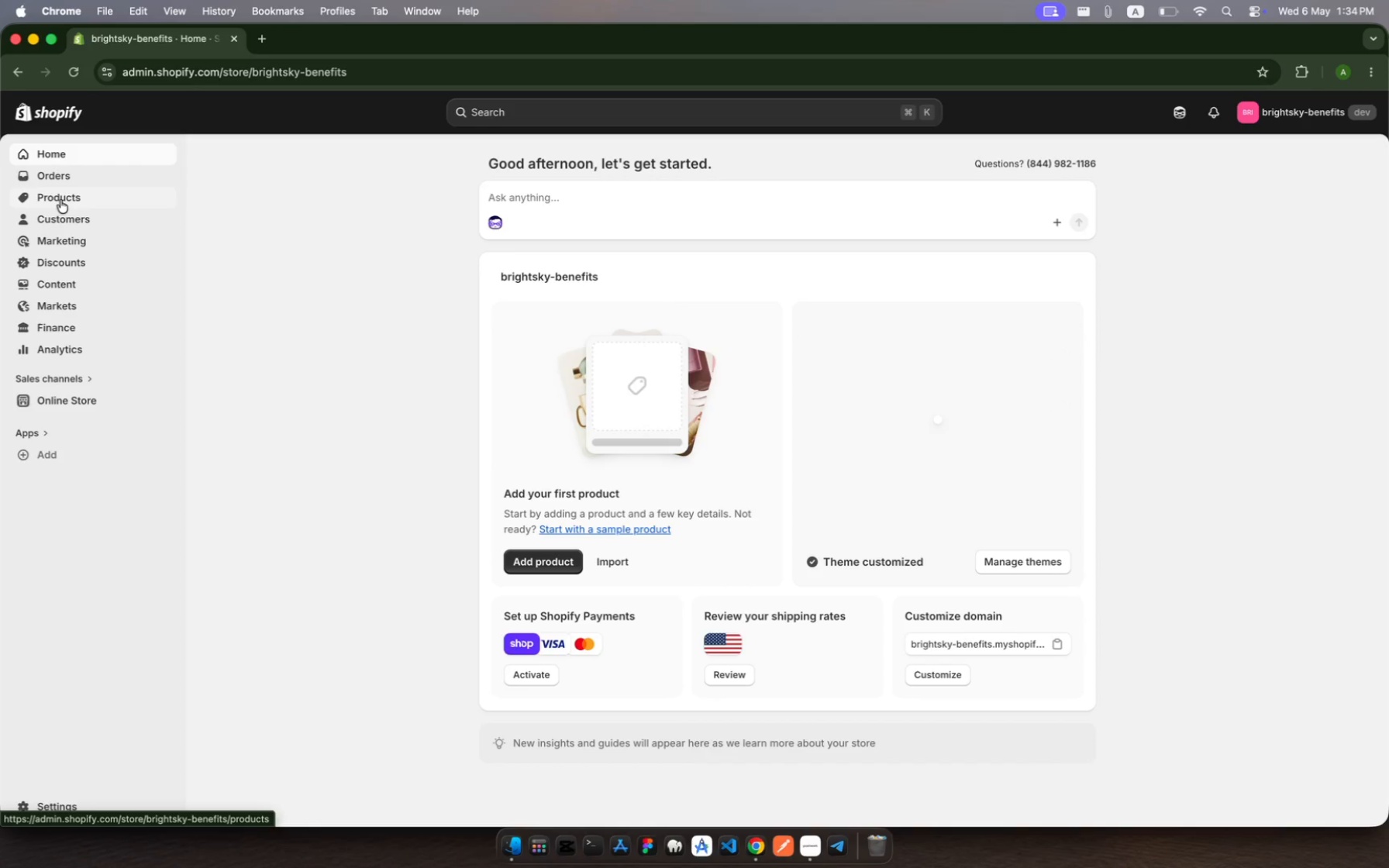 
left_click([60, 198])
 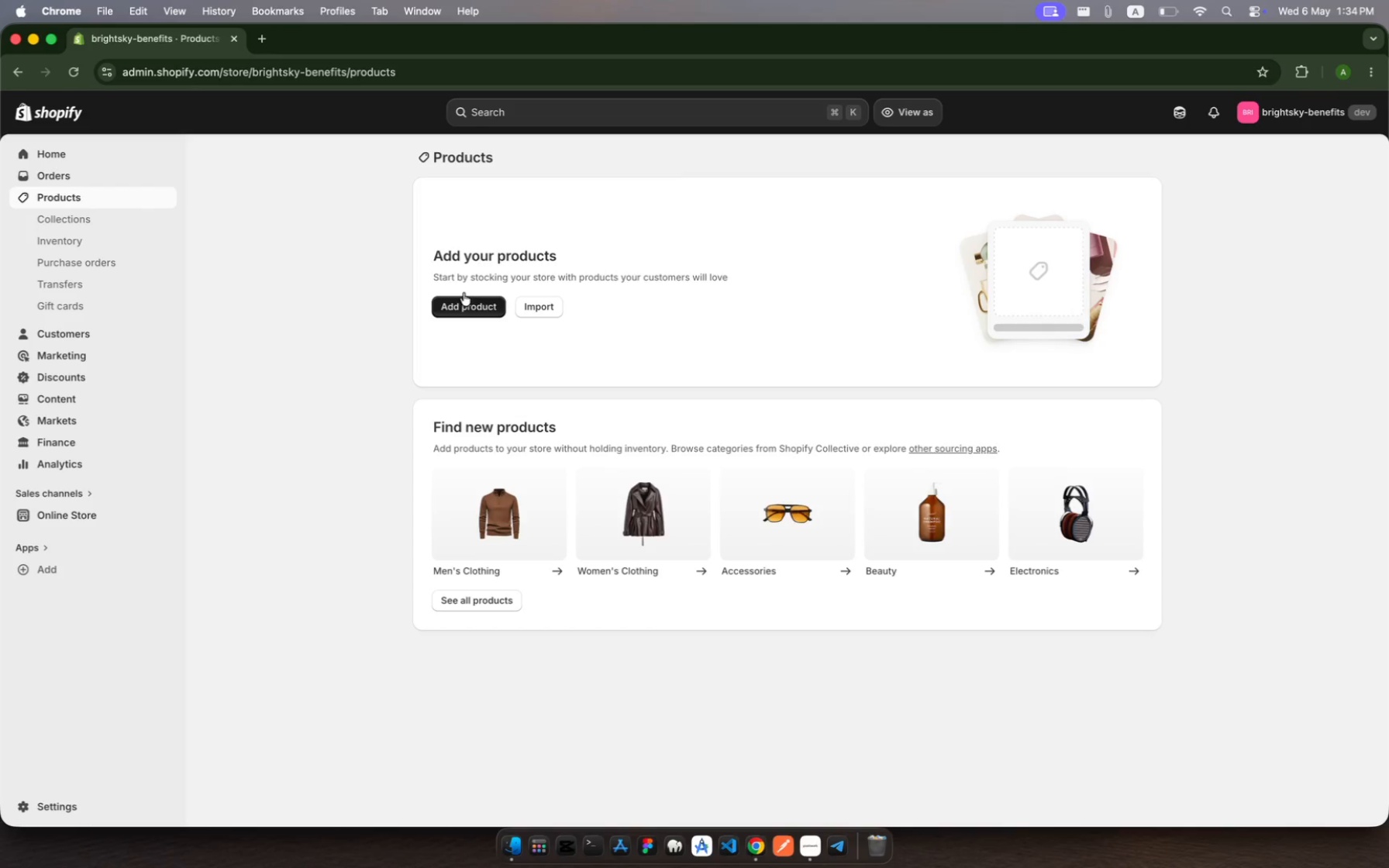 
mouse_move([535, 318])
 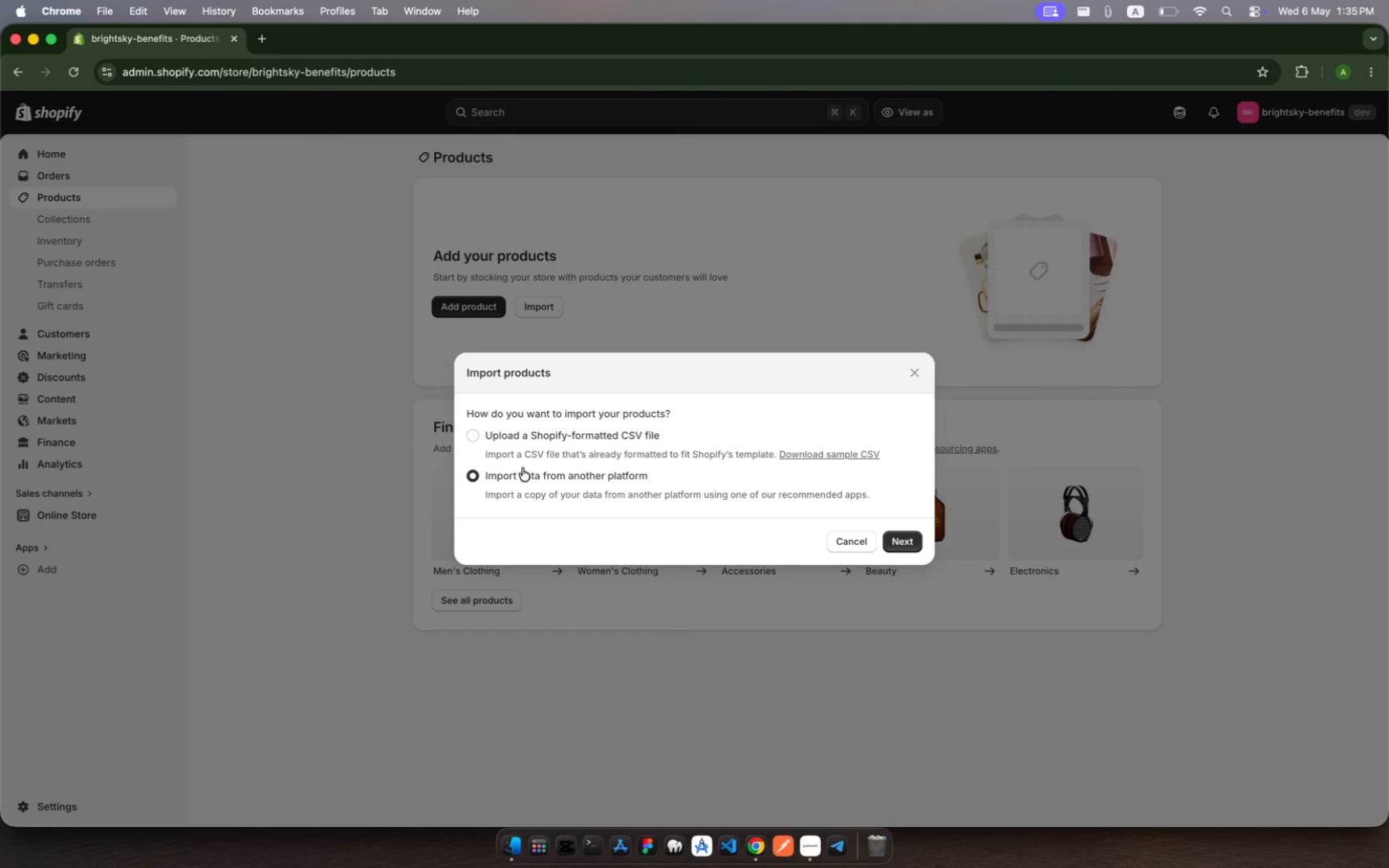 
left_click([522, 450])
 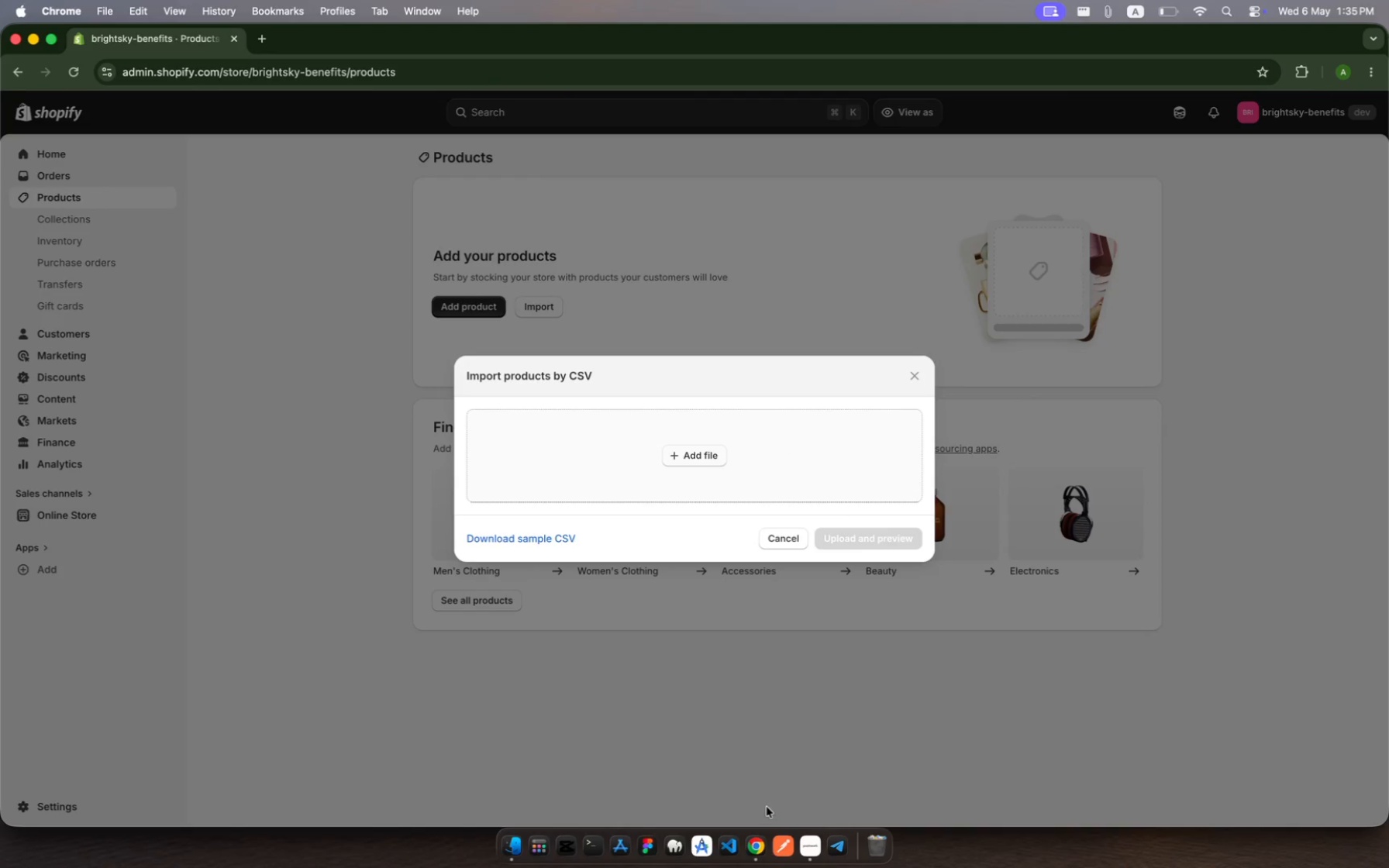 
wait(7.94)
 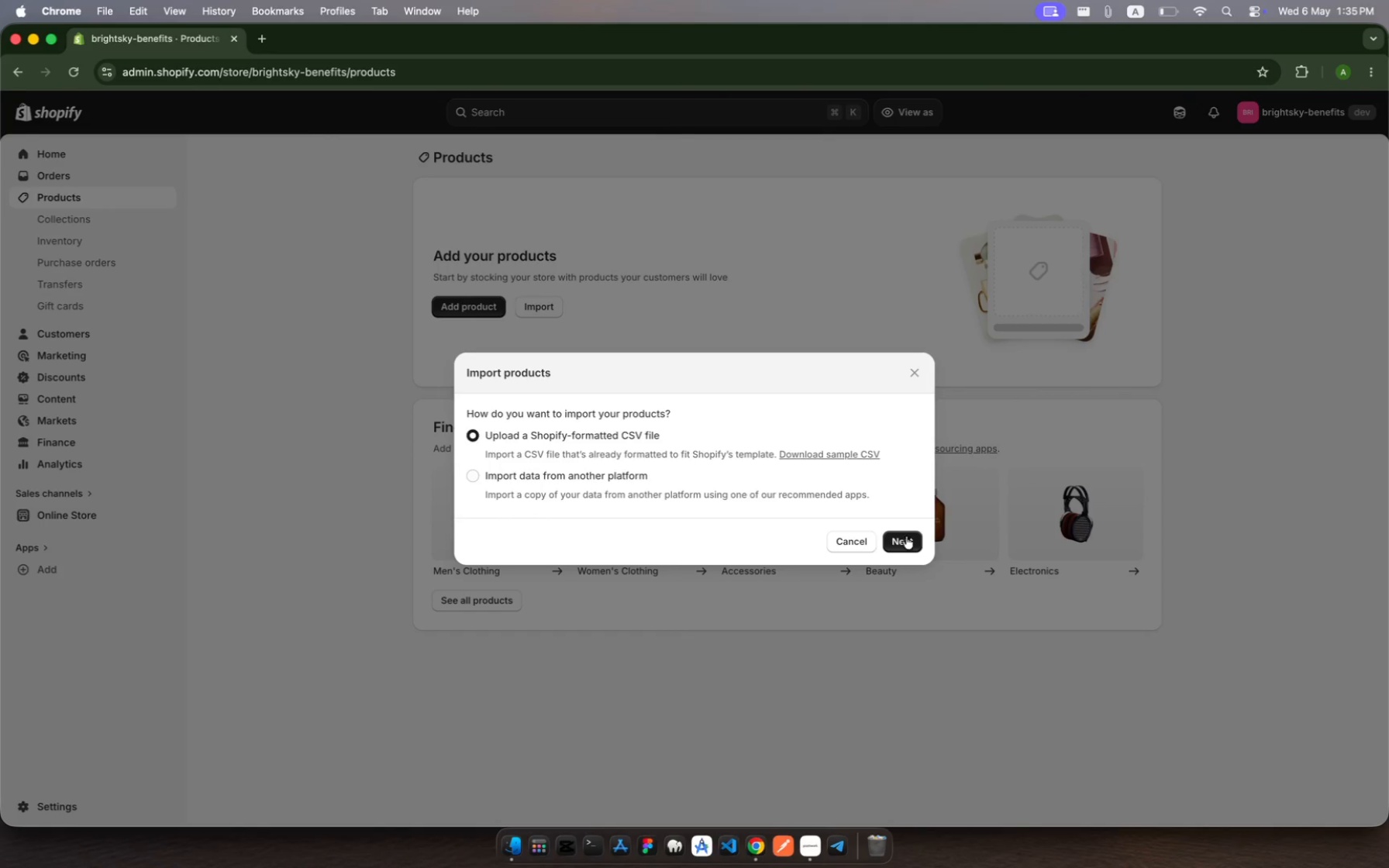 
left_click([508, 348])
 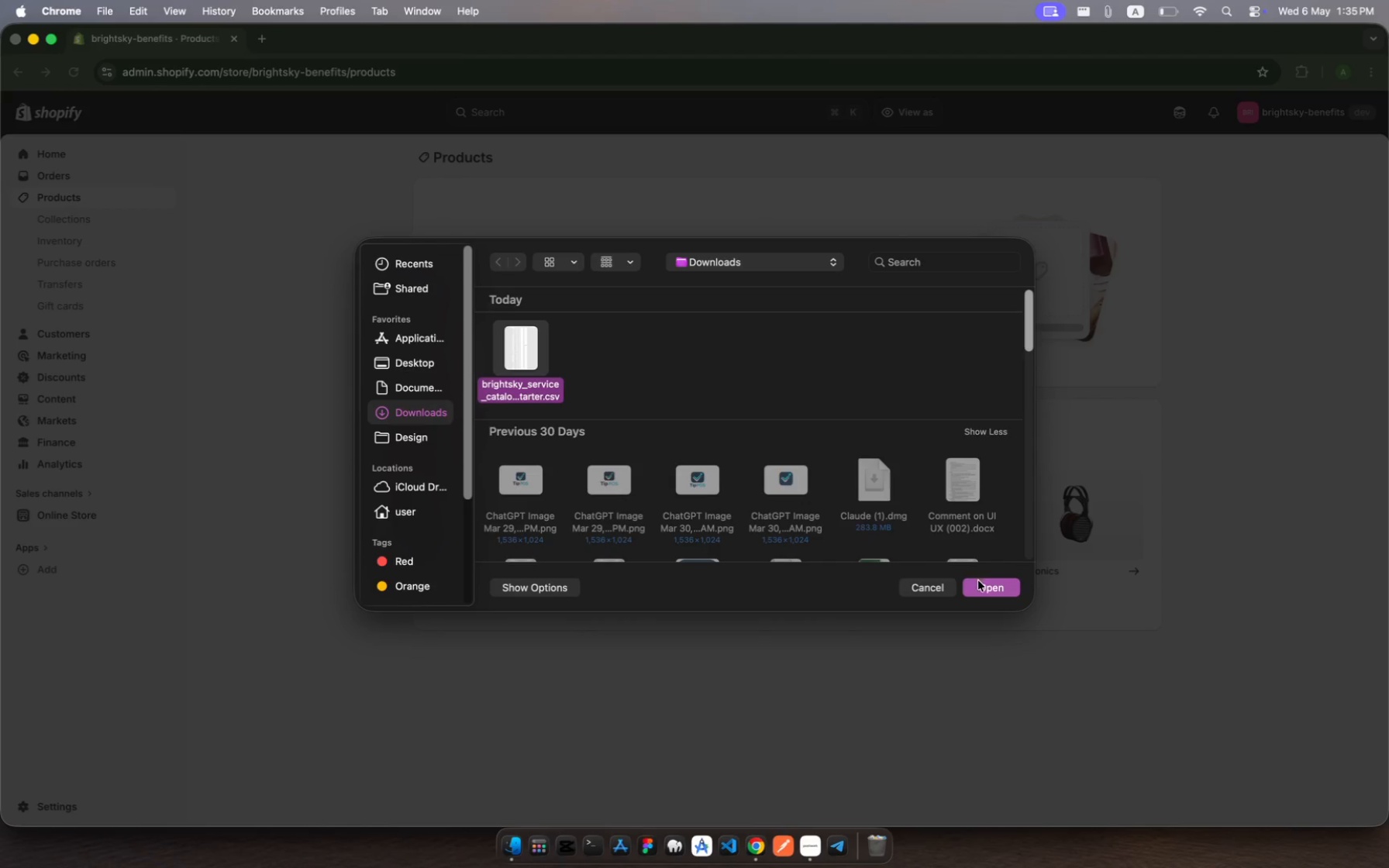 
left_click([984, 592])
 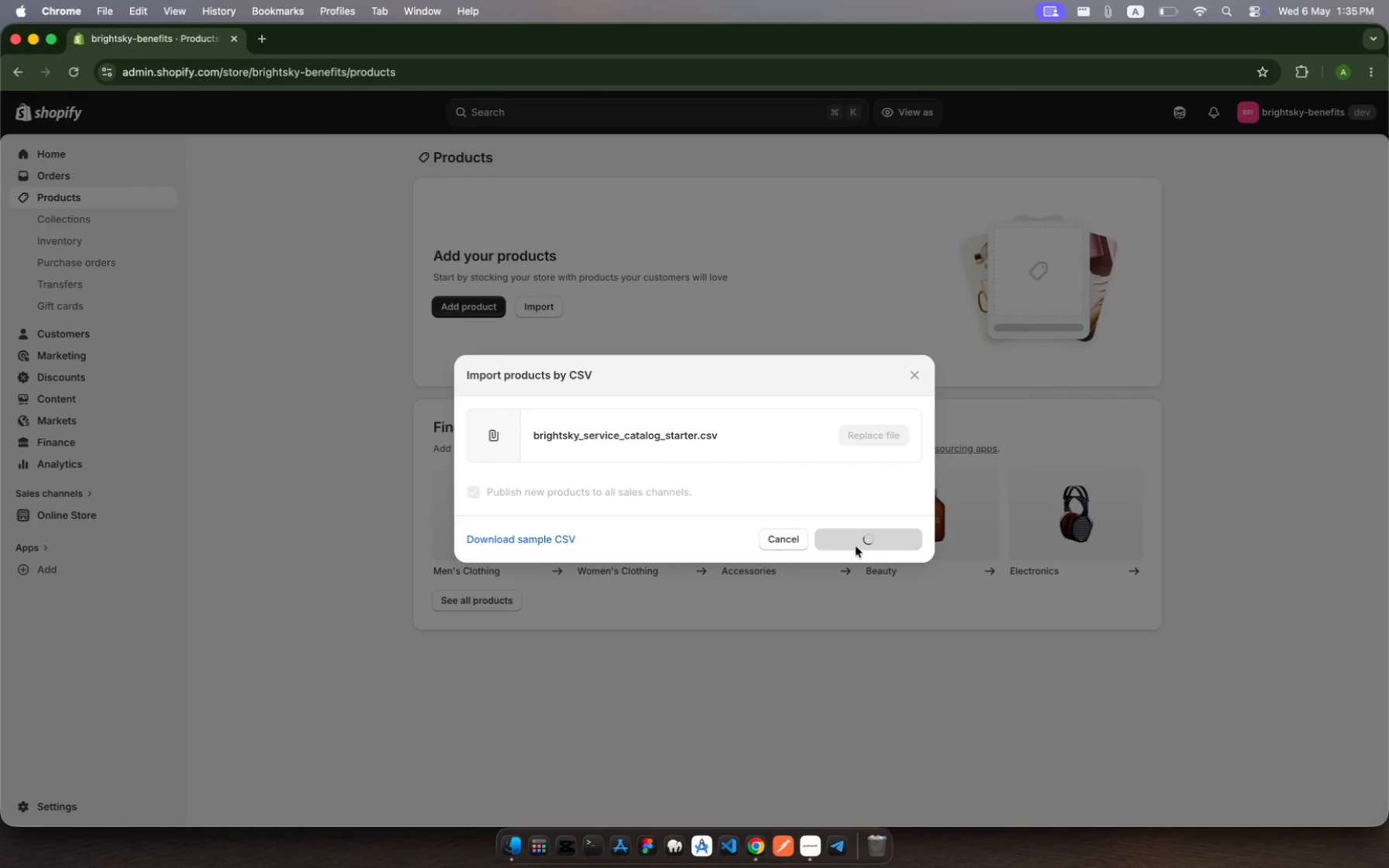 
wait(5.04)
 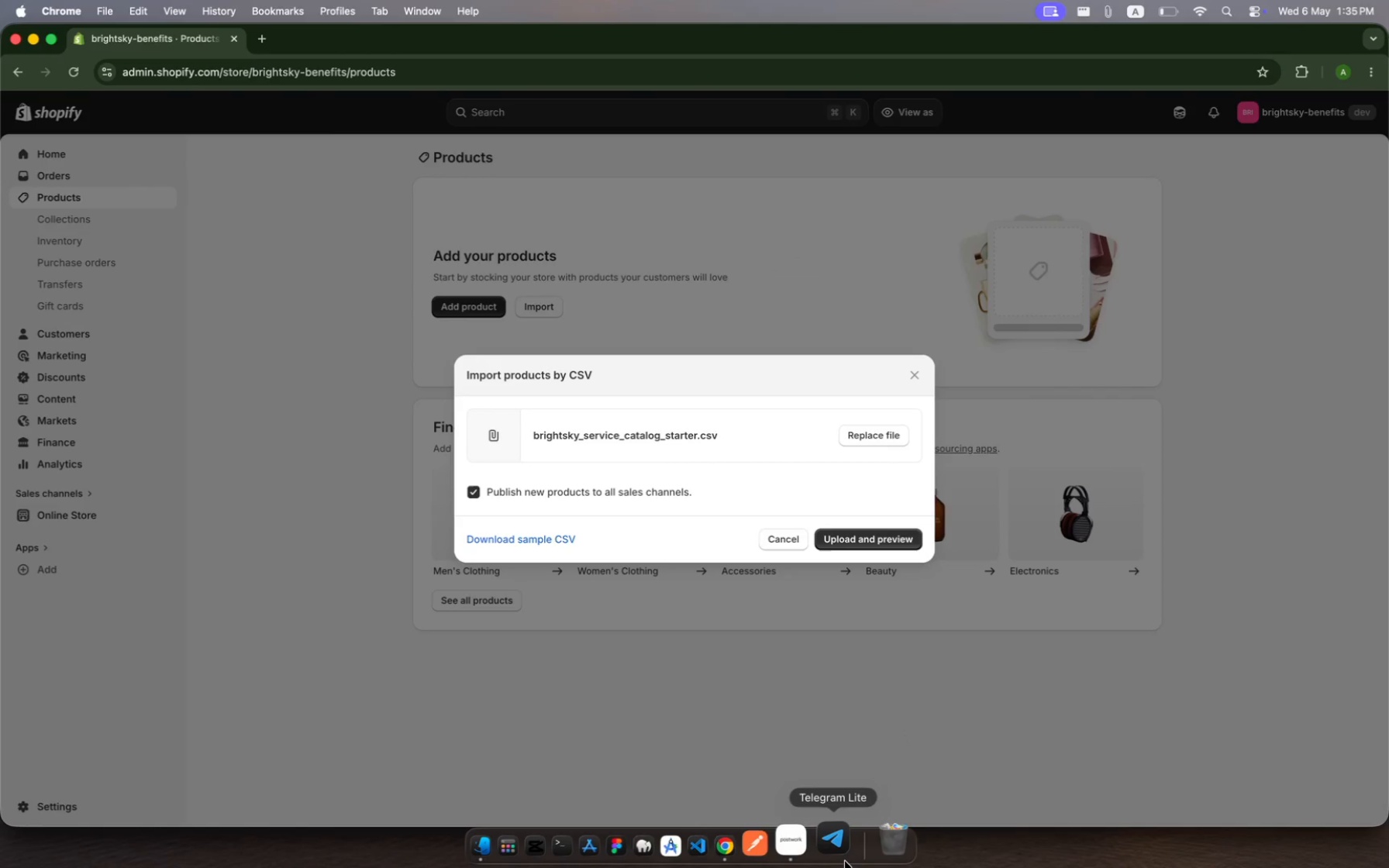 
left_click([806, 843])